 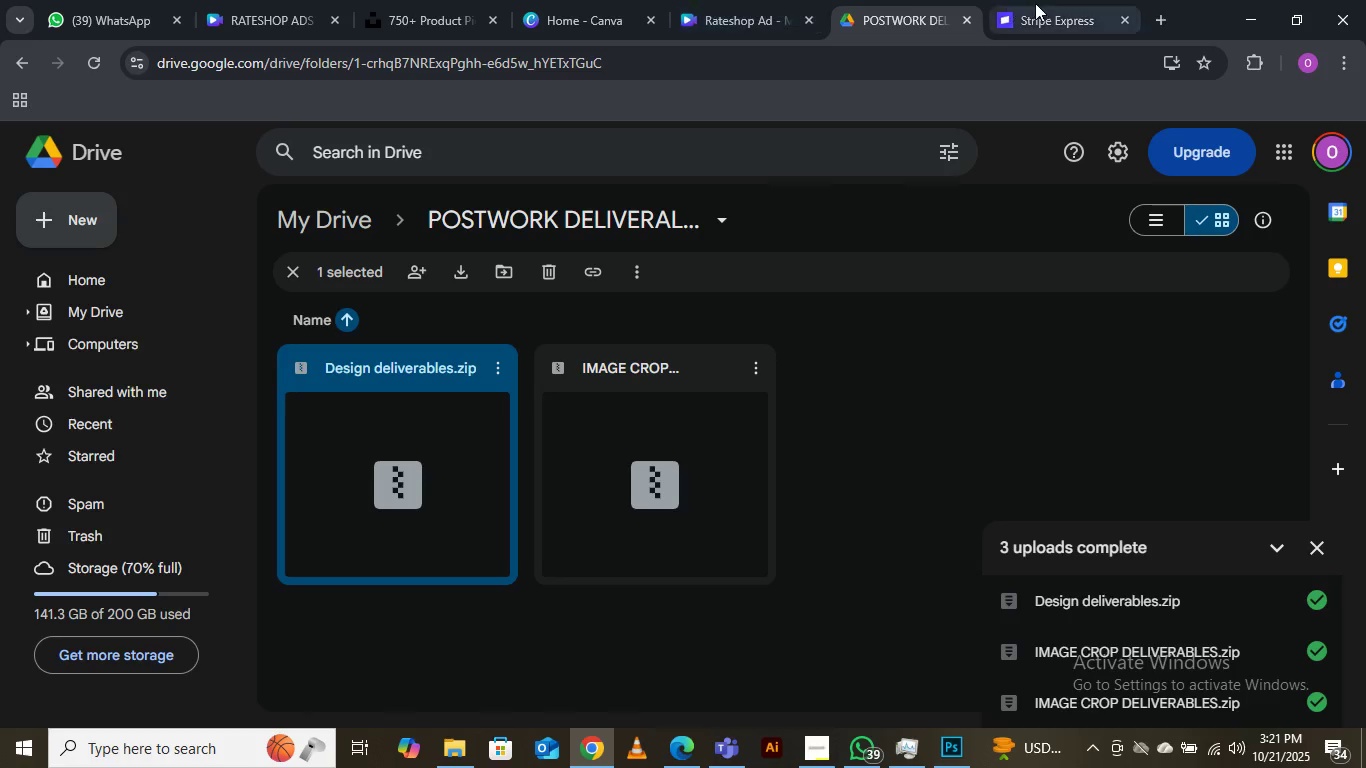 
left_click([1162, 23])
 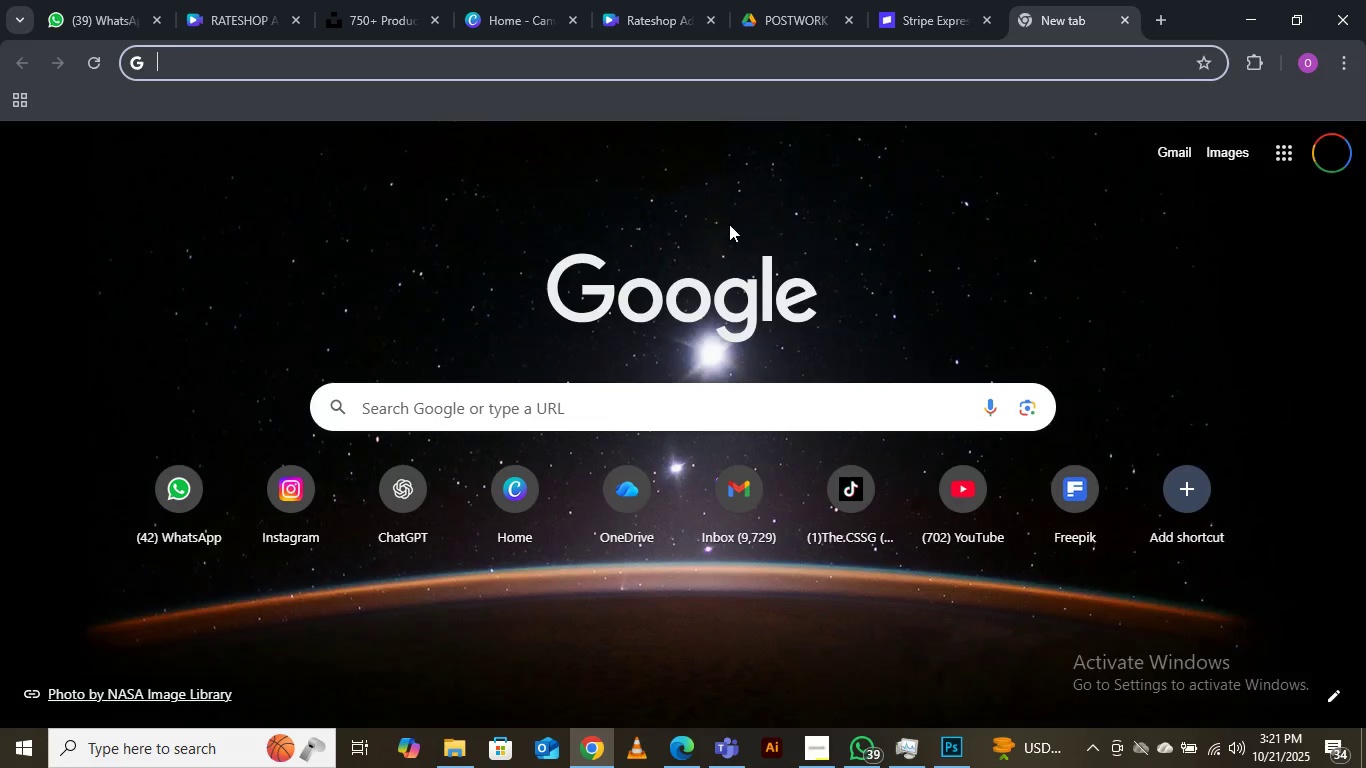 
type(pin)
 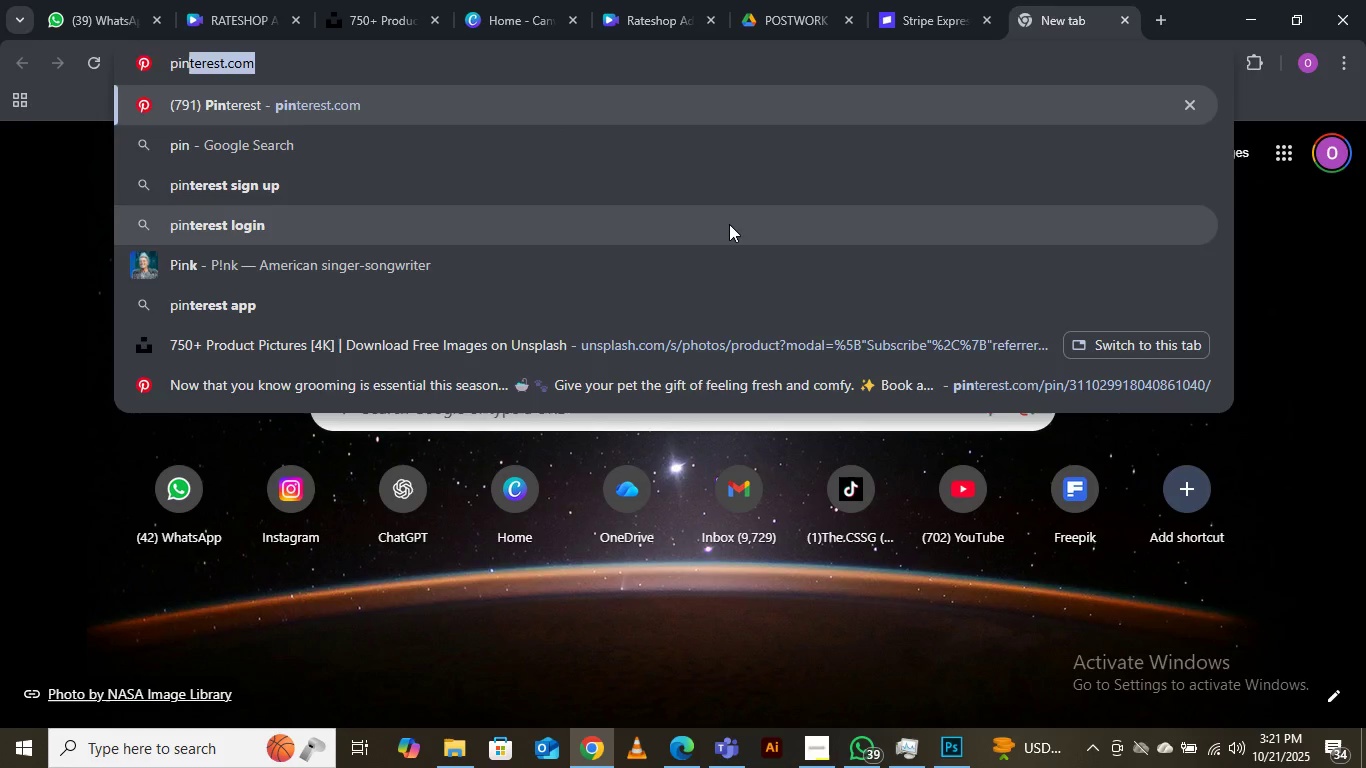 
key(Enter)
 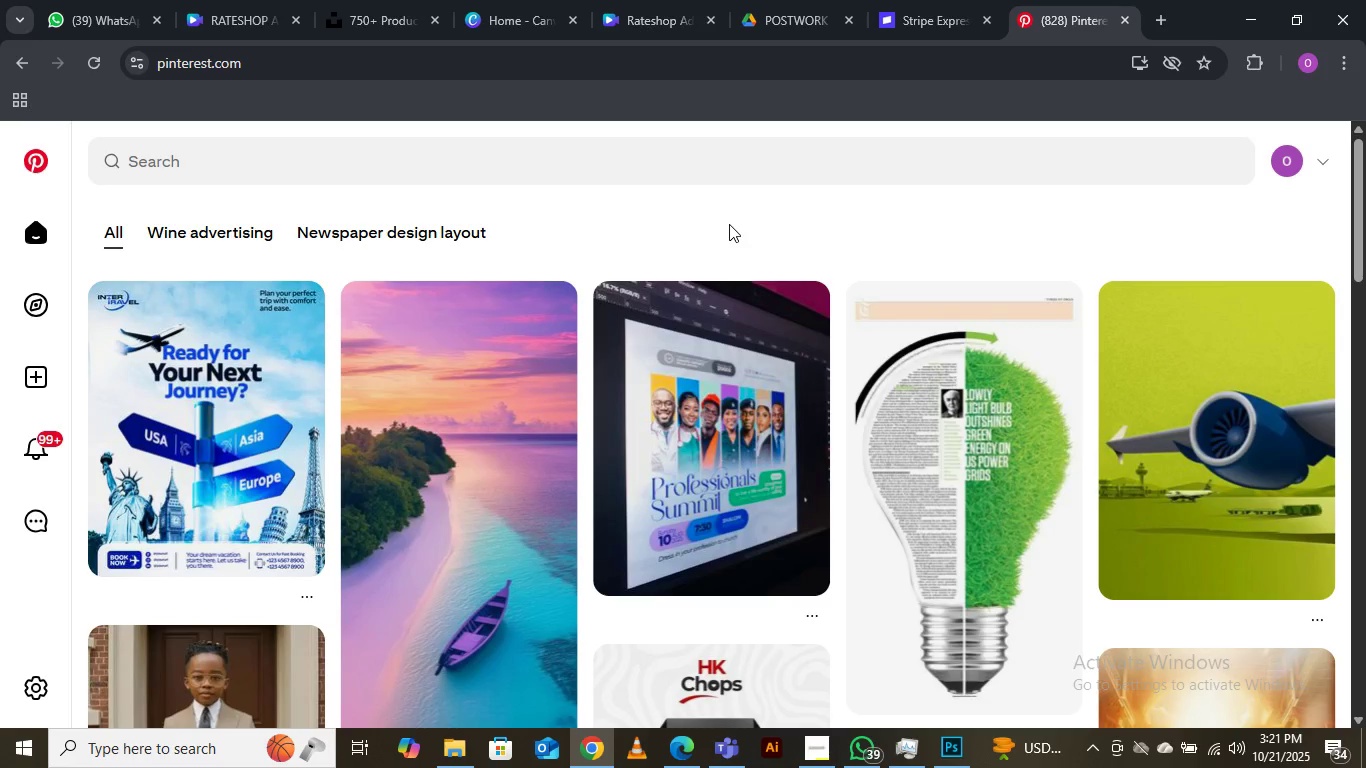 
wait(13.32)
 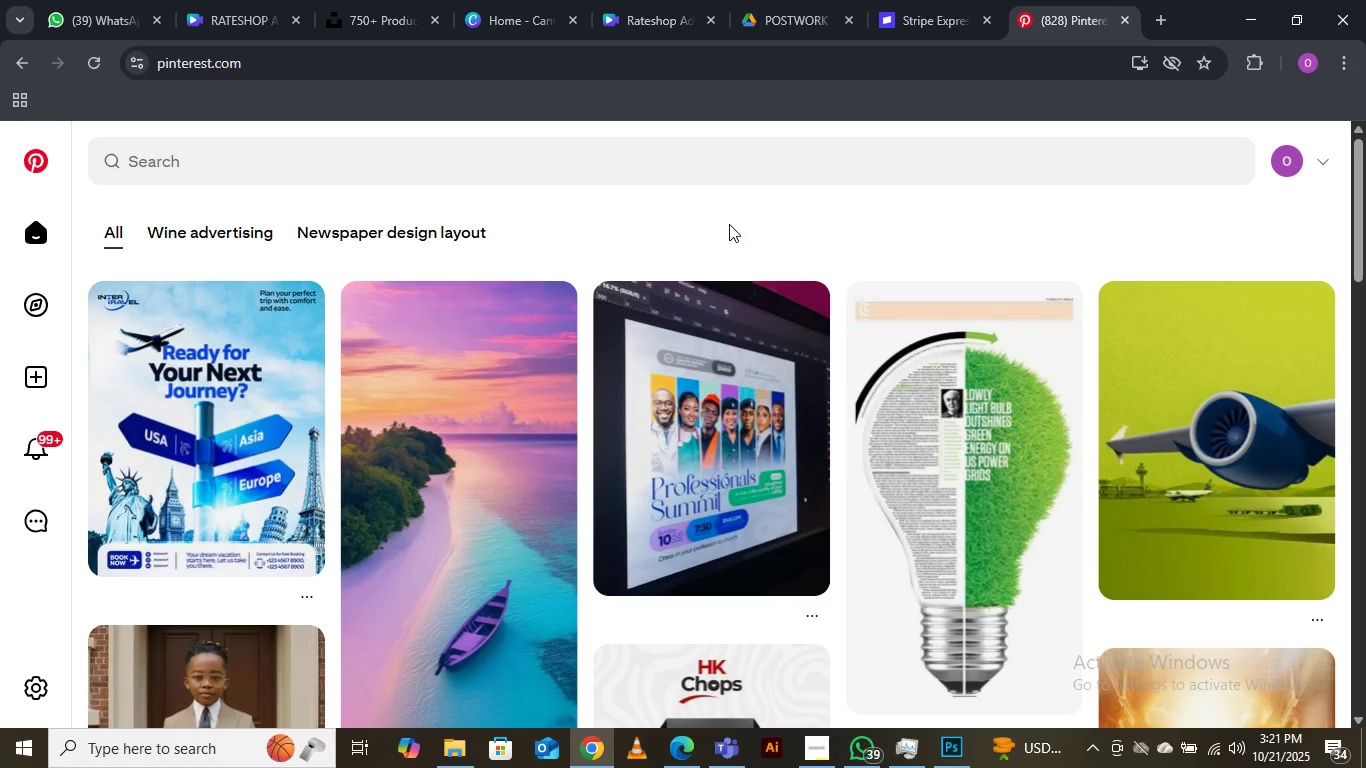 
scroll: coordinate [341, 448], scroll_direction: down, amount: 7.0
 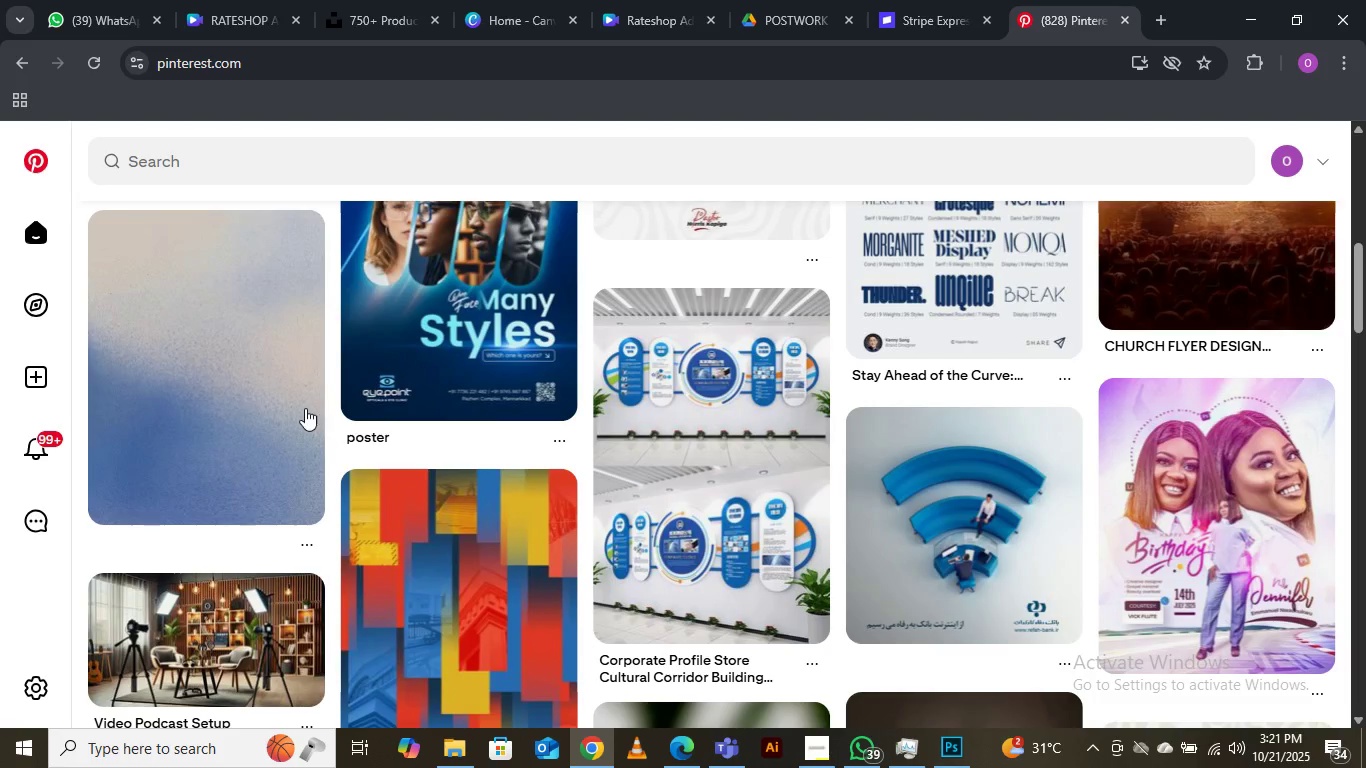 
wait(5.56)
 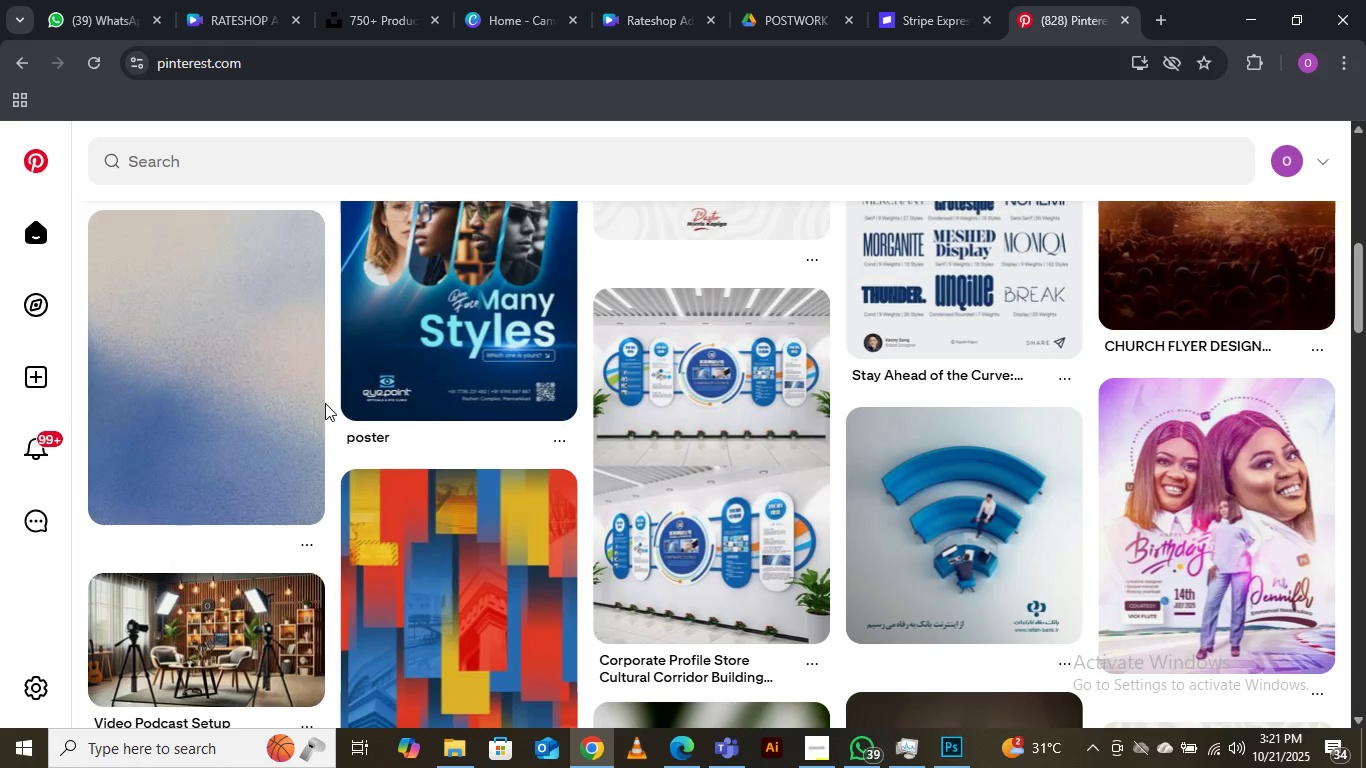 
scroll: coordinate [548, 449], scroll_direction: down, amount: 18.0
 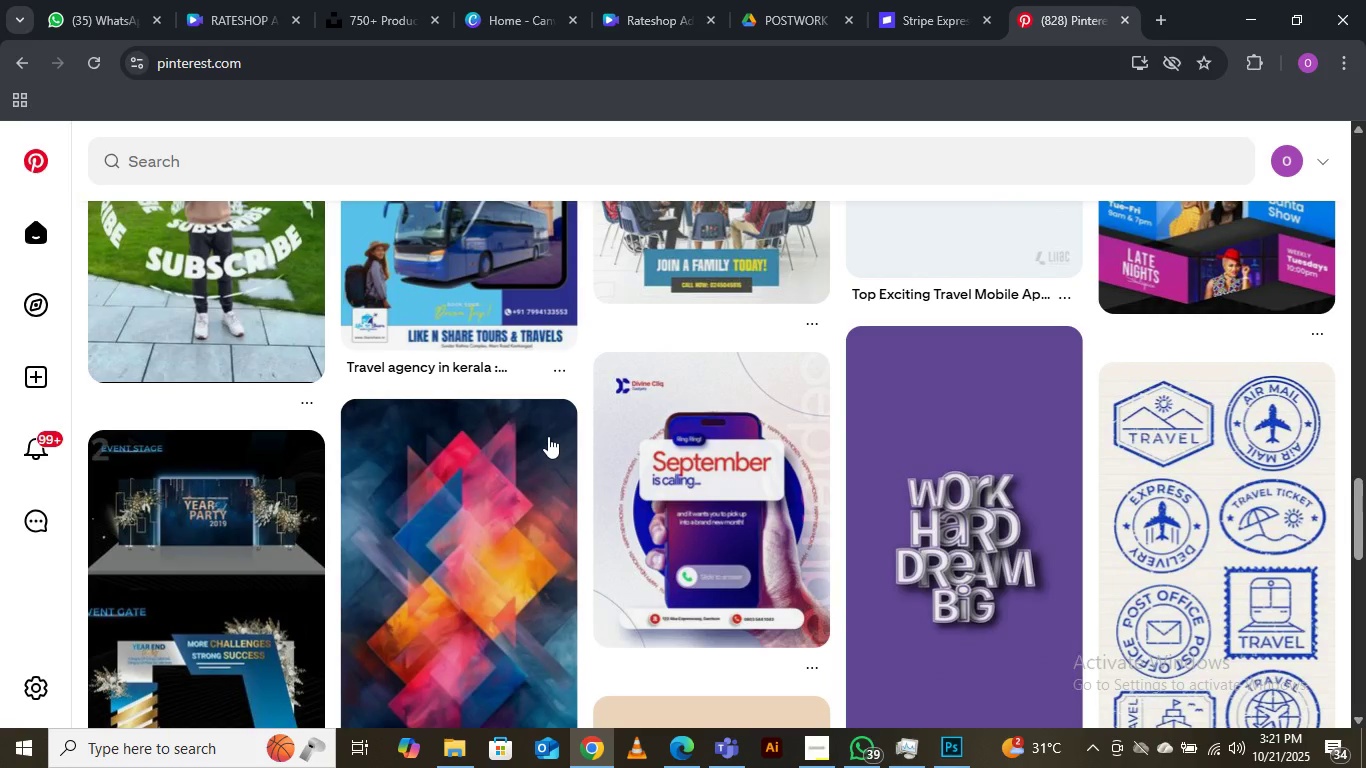 
scroll: coordinate [547, 427], scroll_direction: down, amount: 11.0
 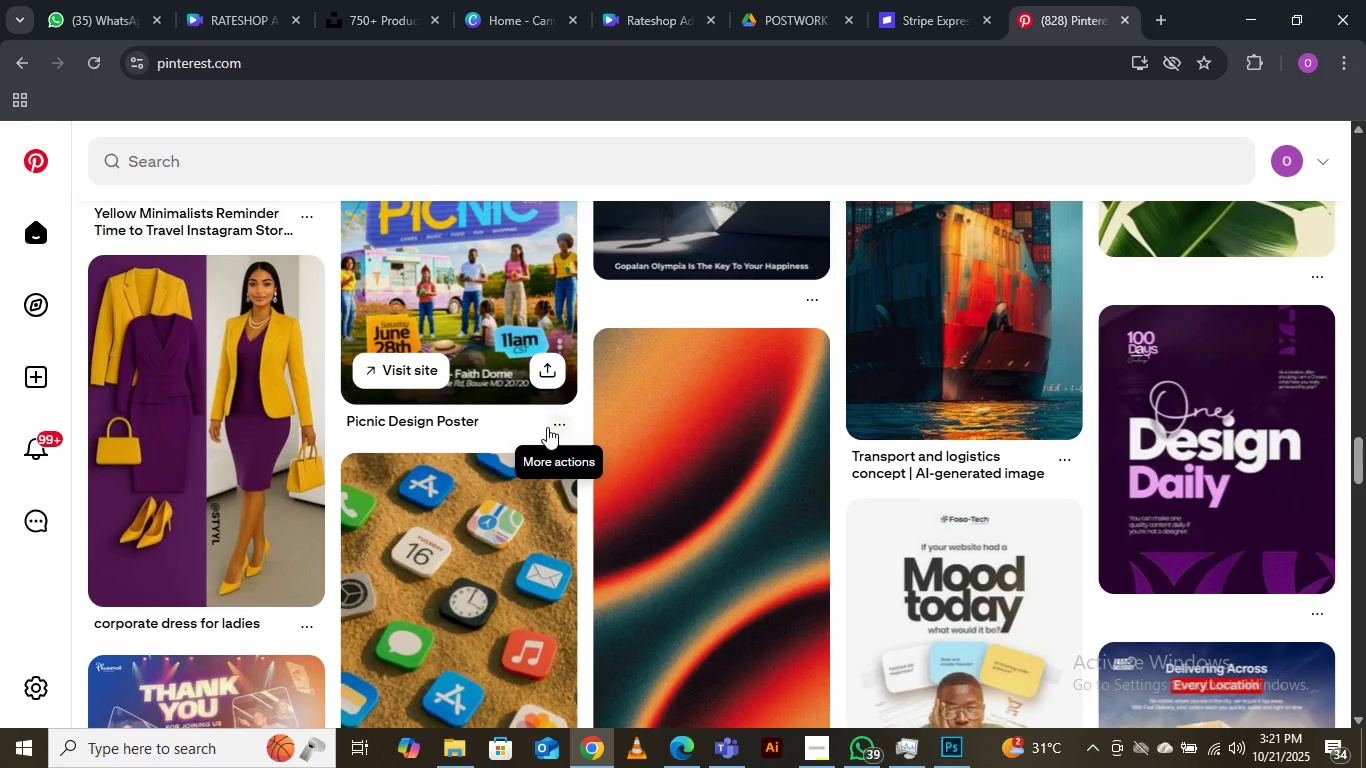 
wait(8.31)
 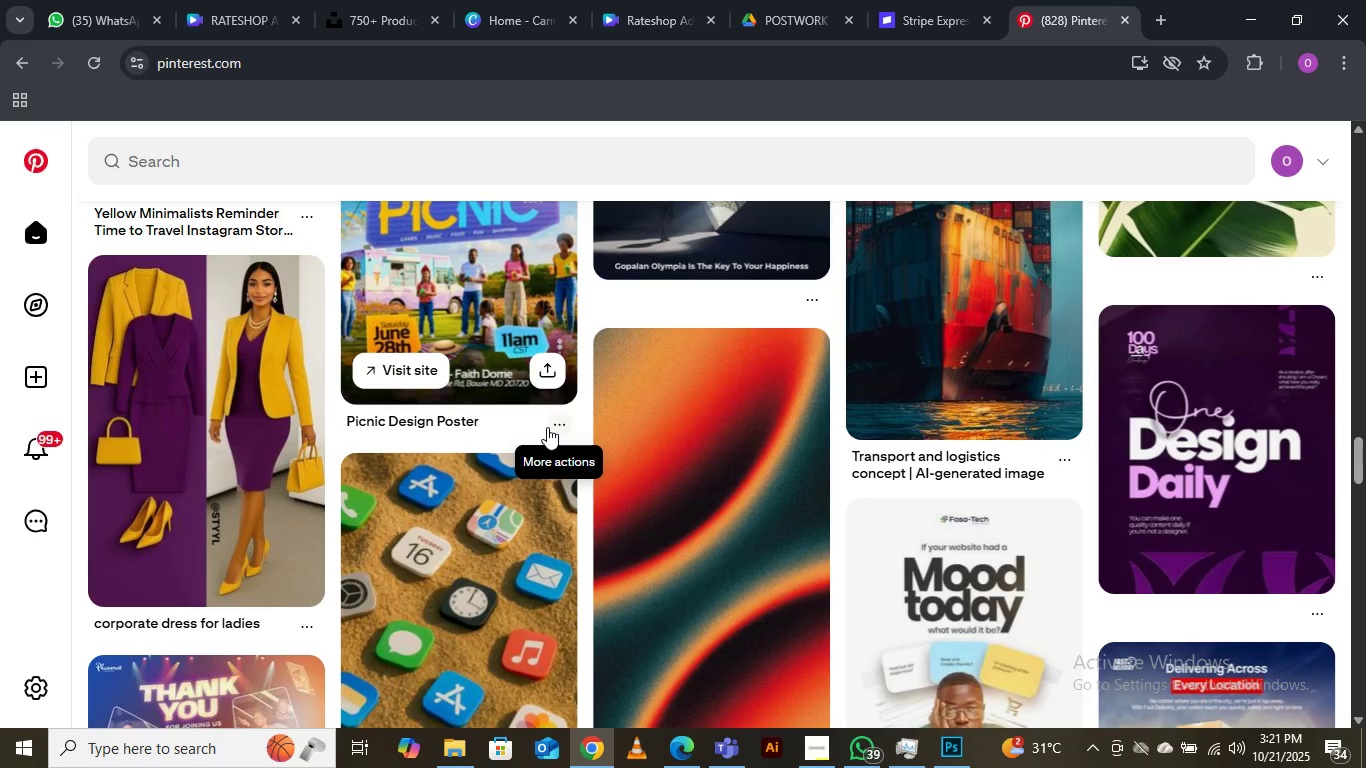 
scroll: coordinate [534, 414], scroll_direction: down, amount: 9.0
 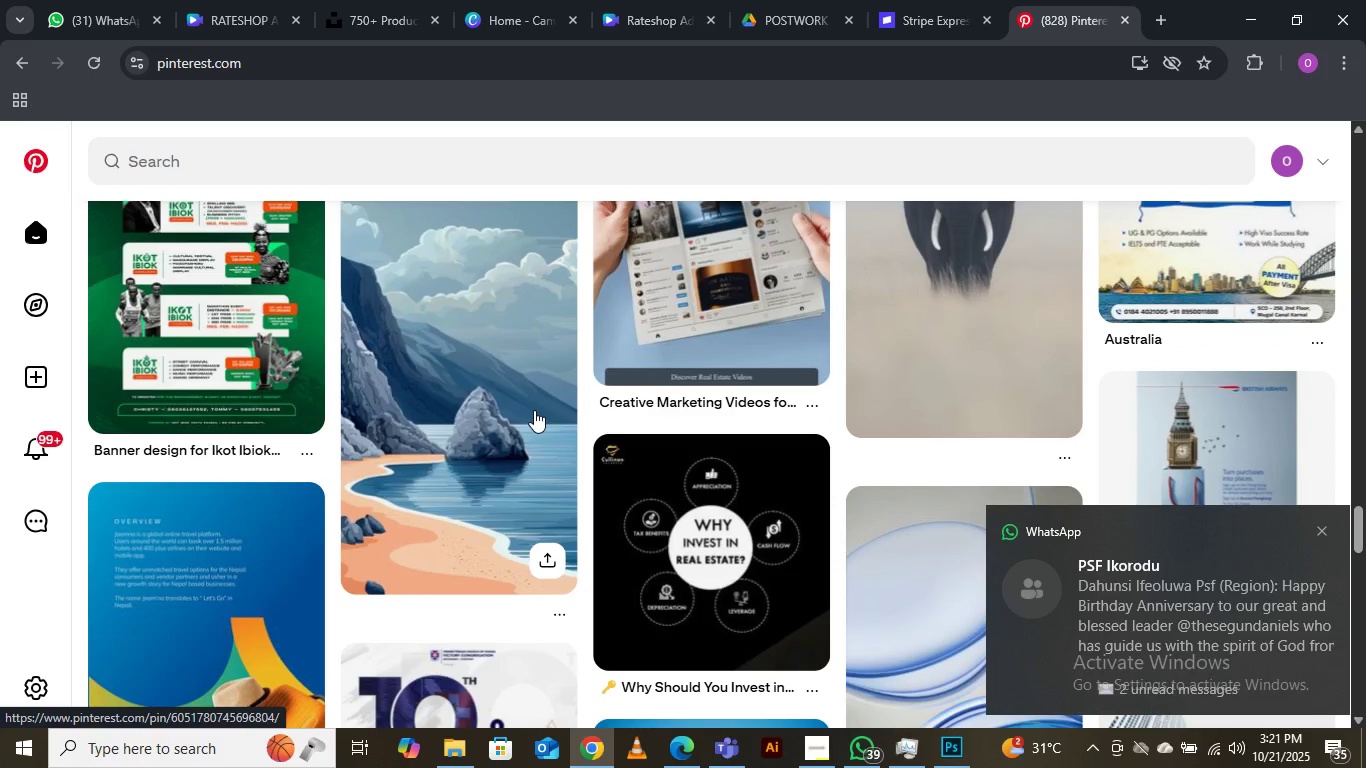 
wait(12.31)
 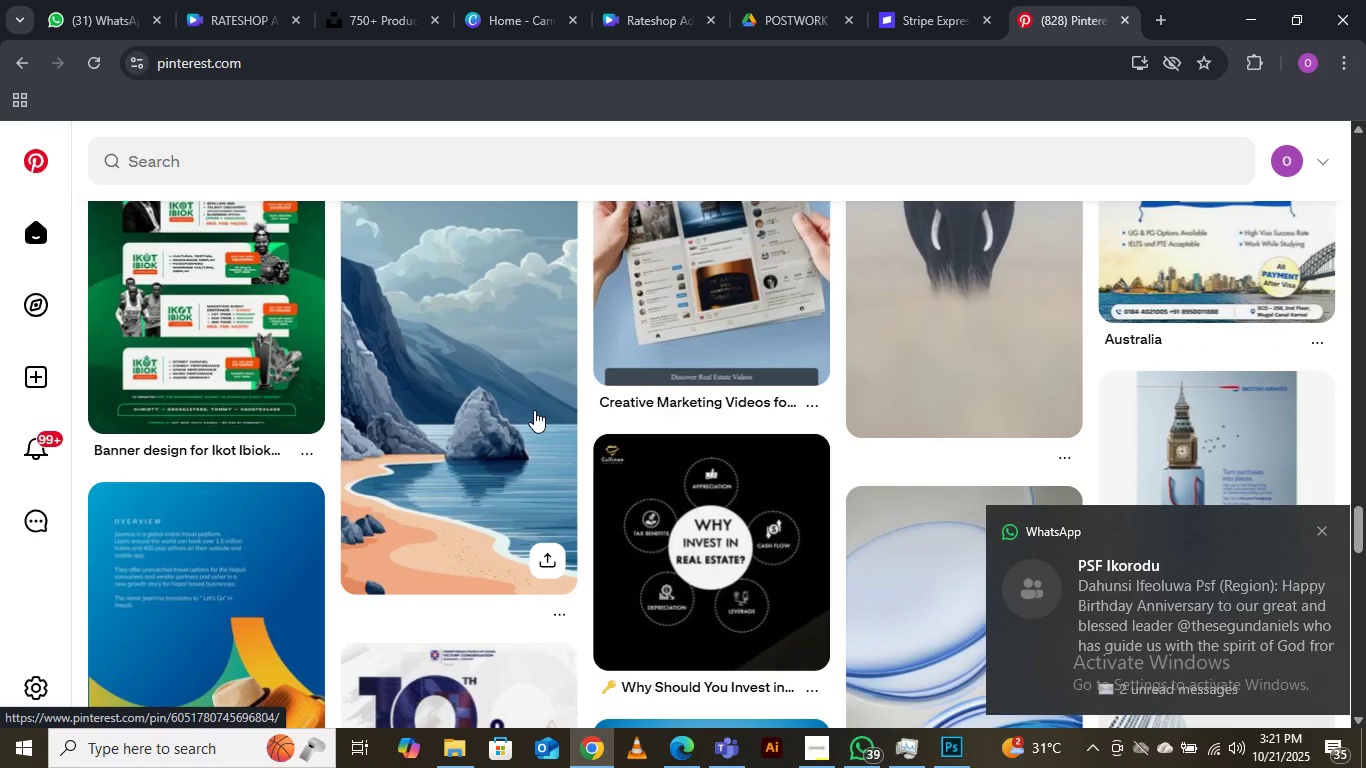 
left_click([1323, 527])
 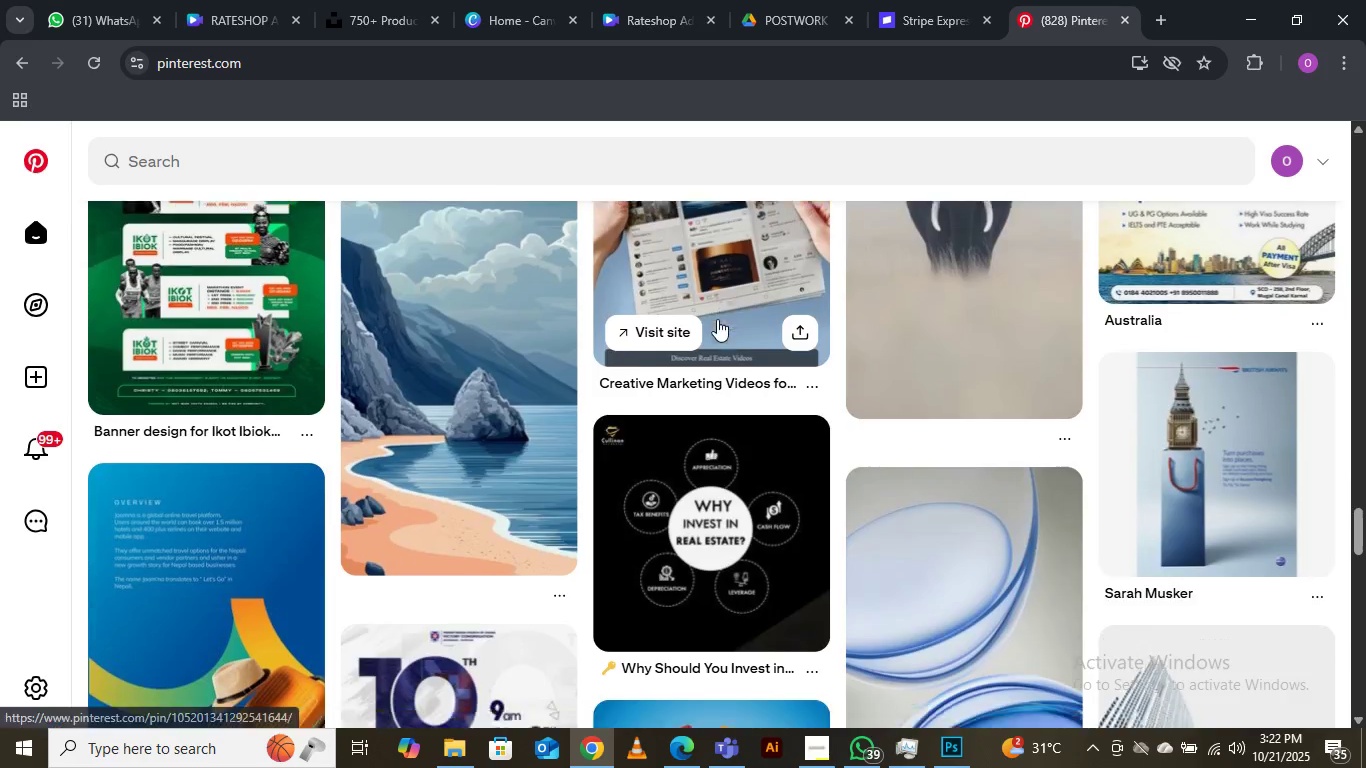 
scroll: coordinate [429, 346], scroll_direction: down, amount: 22.0
 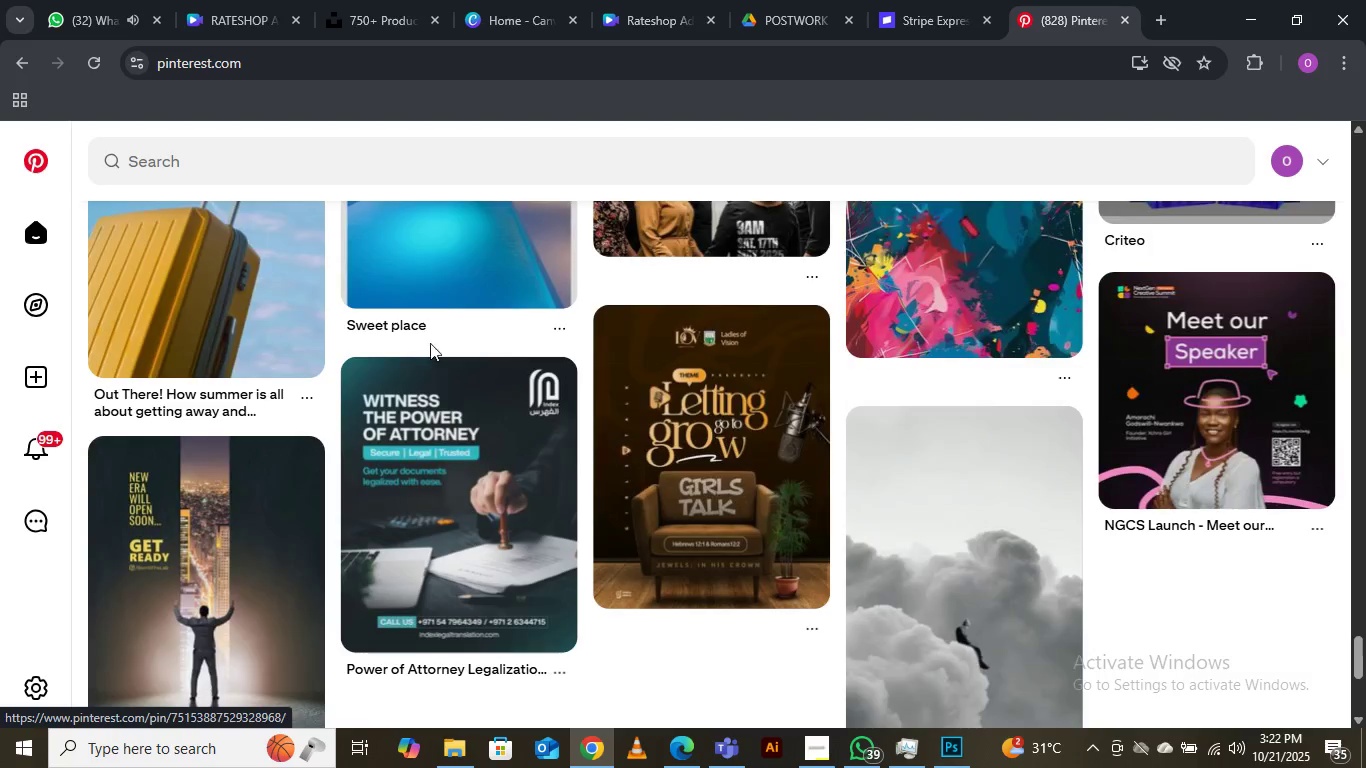 
scroll: coordinate [431, 340], scroll_direction: down, amount: 4.0
 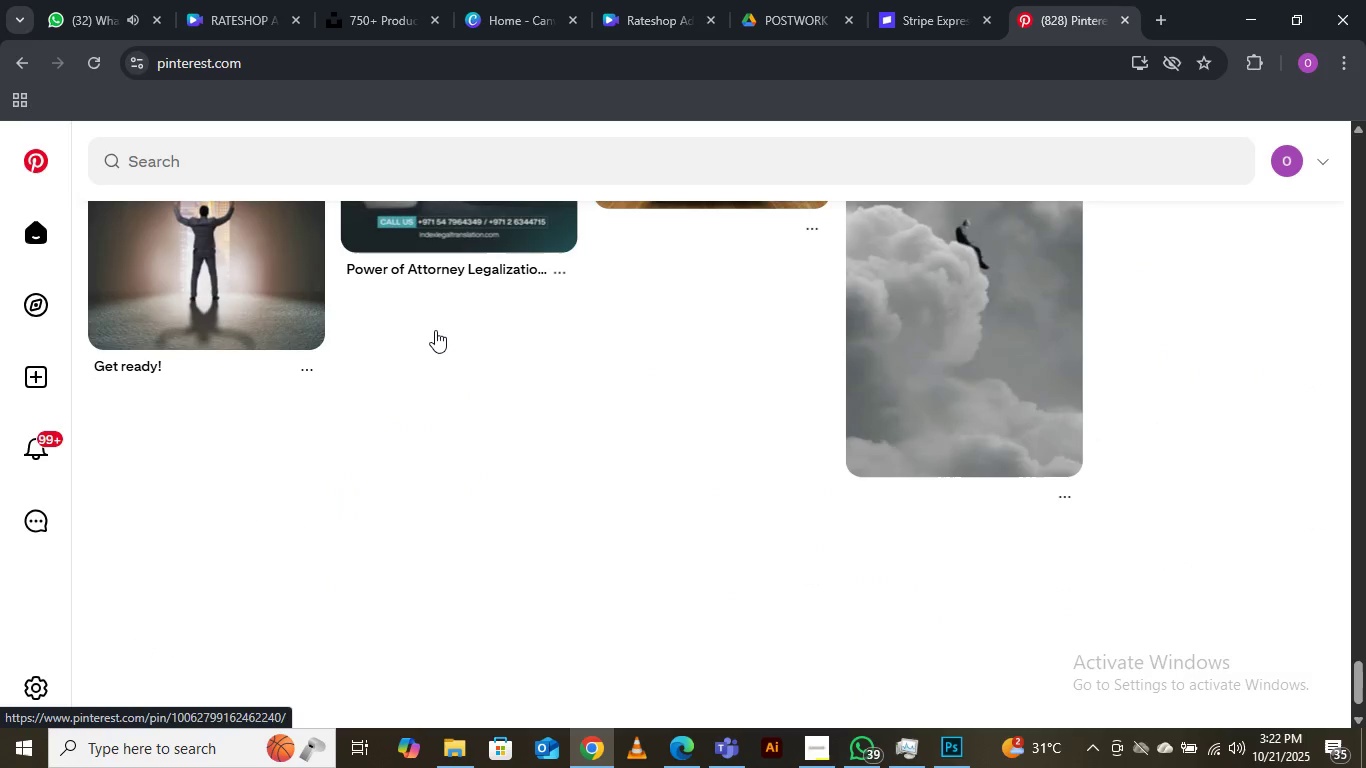 
mouse_move([421, 313])
 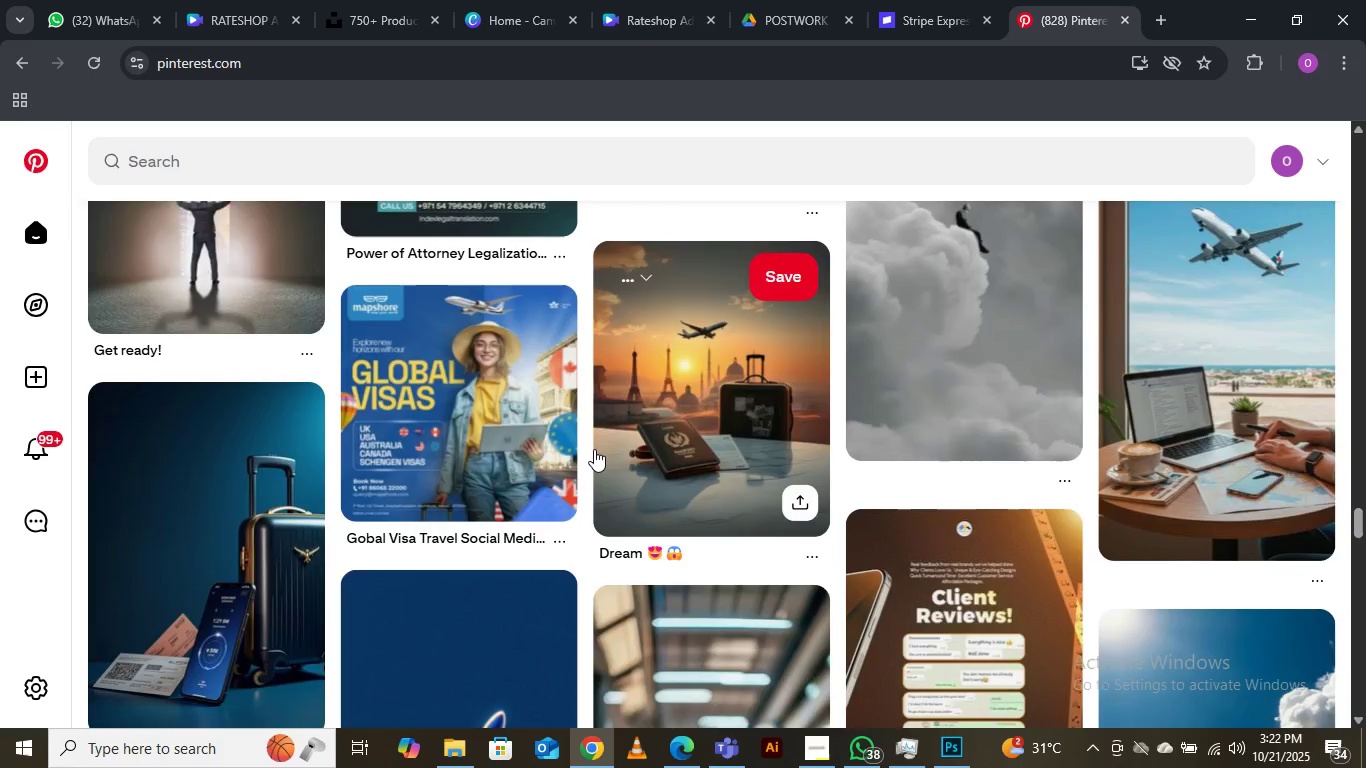 
scroll: coordinate [658, 424], scroll_direction: down, amount: 8.0
 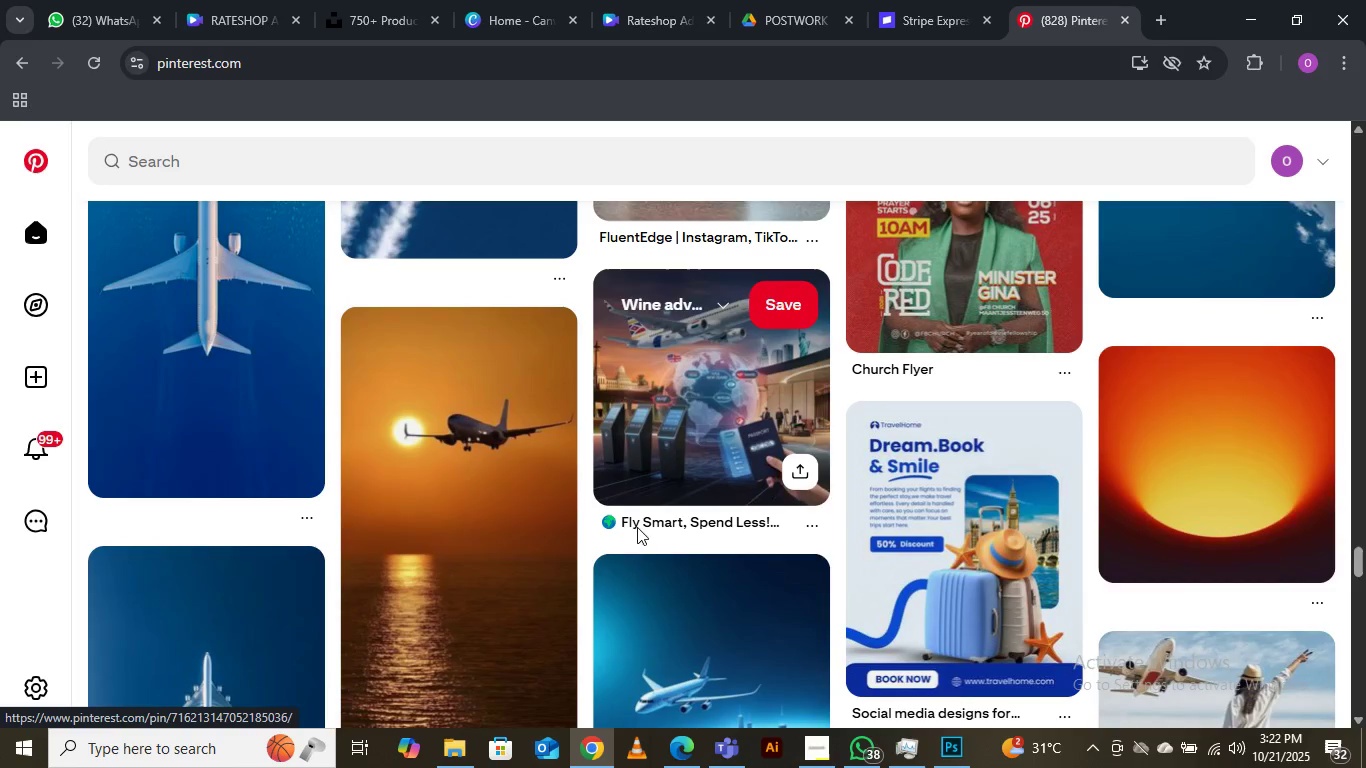 
scroll: coordinate [645, 531], scroll_direction: up, amount: 4.0
 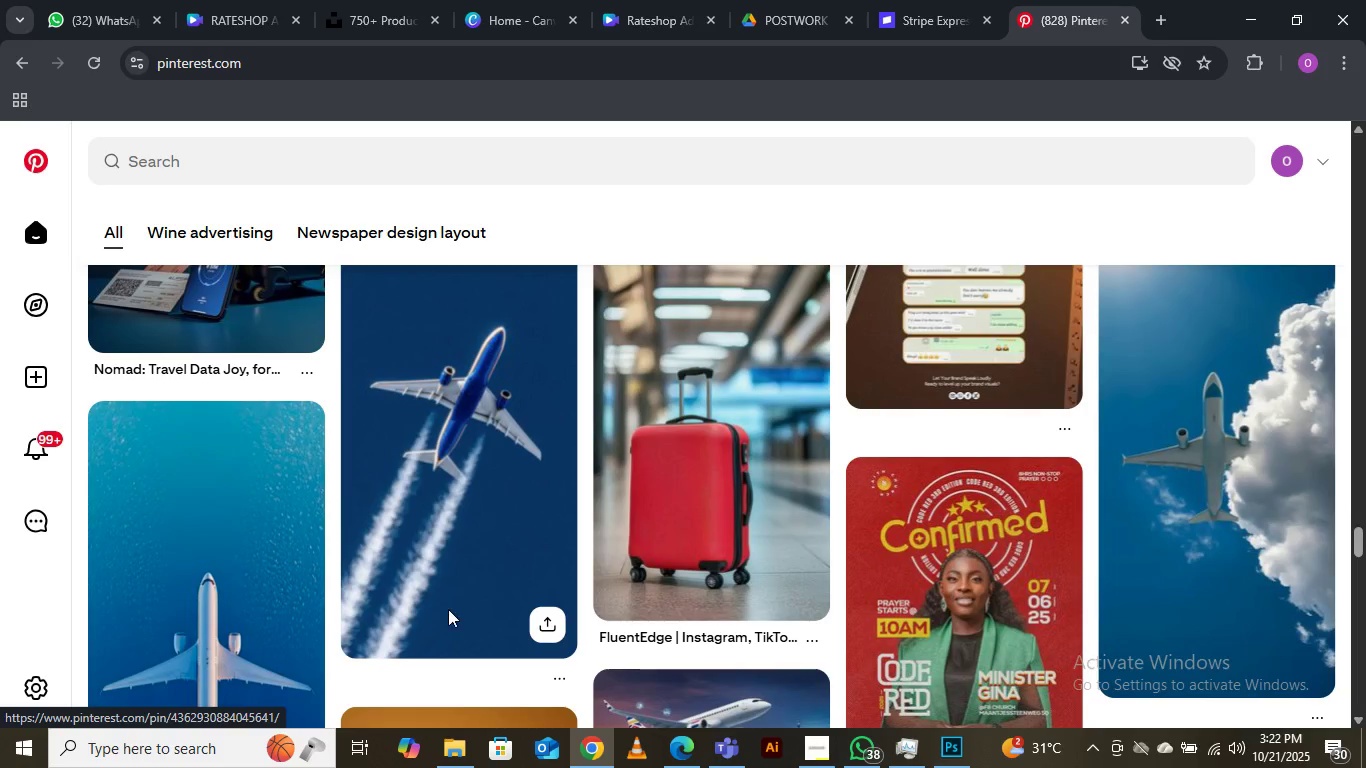 
scroll: coordinate [618, 481], scroll_direction: down, amount: 5.0
 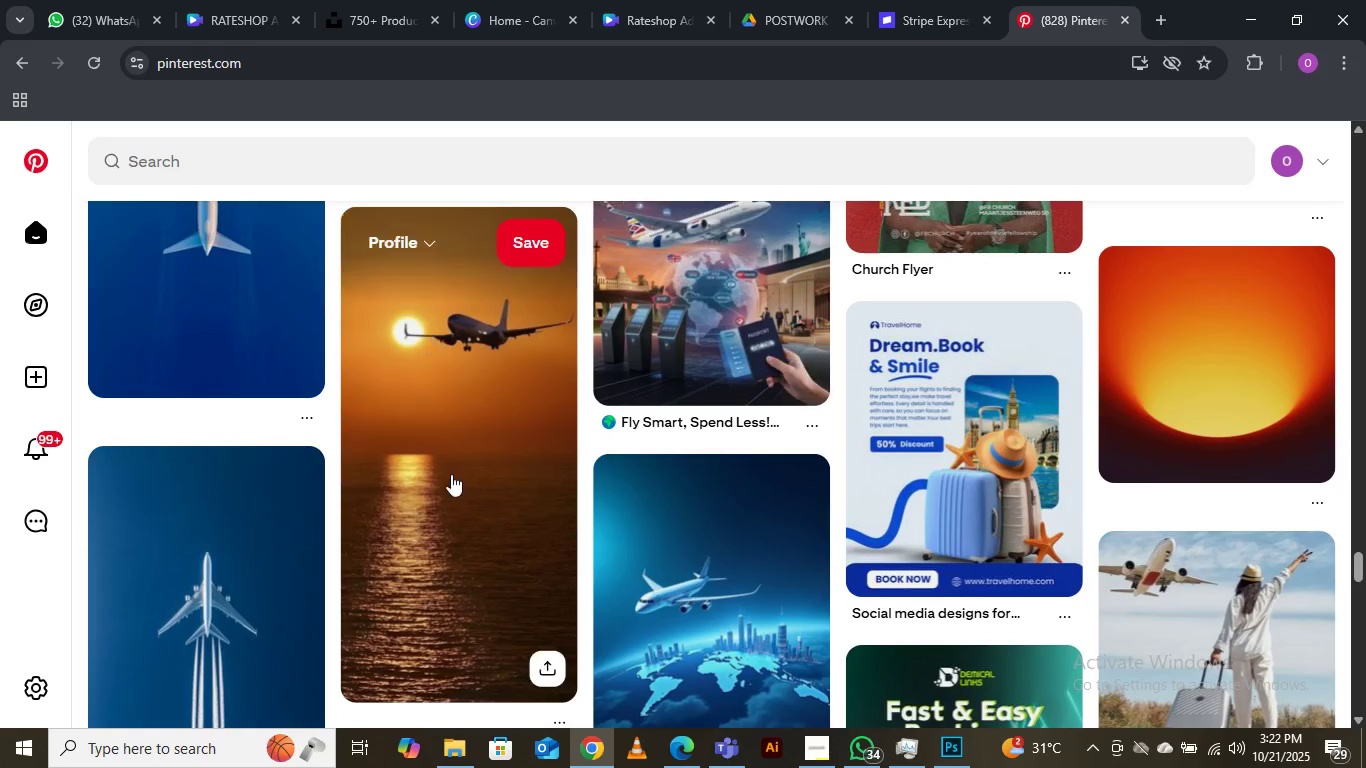 
scroll: coordinate [454, 456], scroll_direction: up, amount: 4.0
 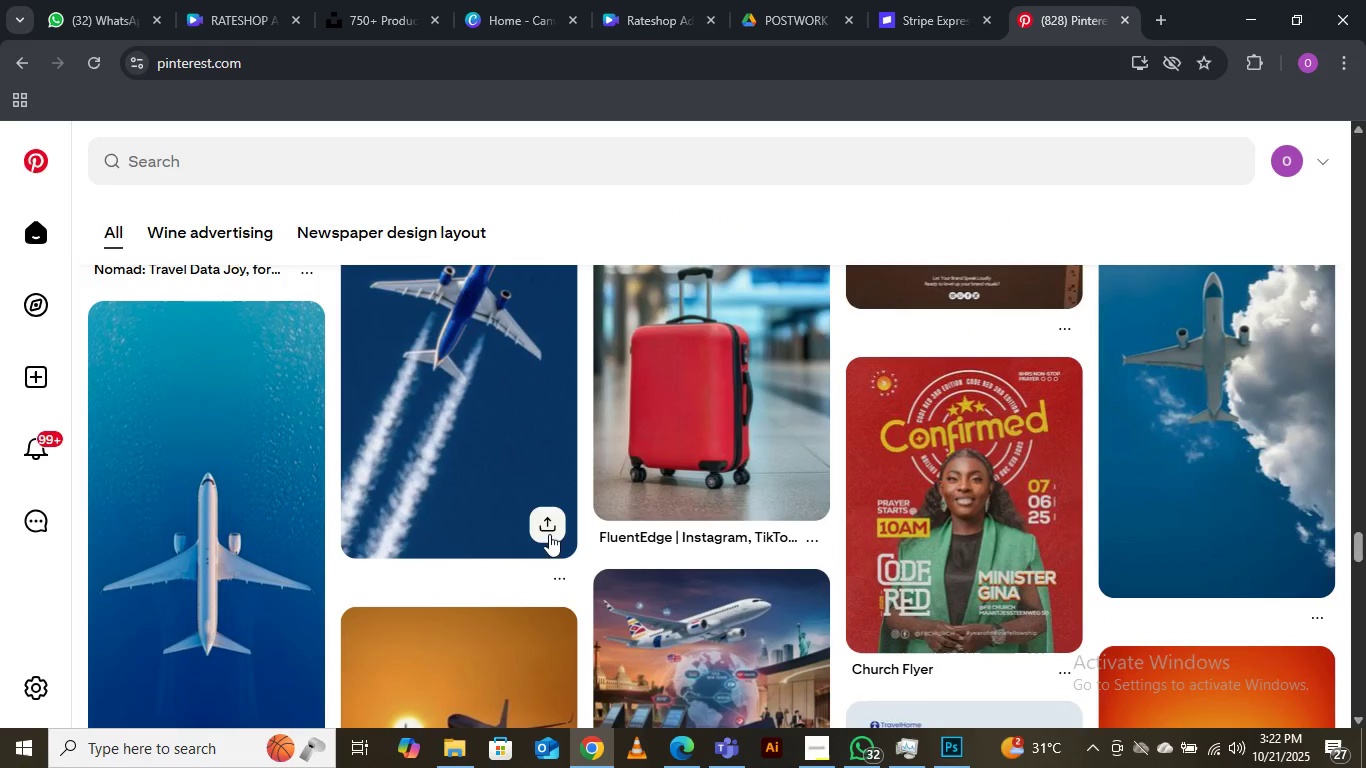 
left_click([547, 526])
 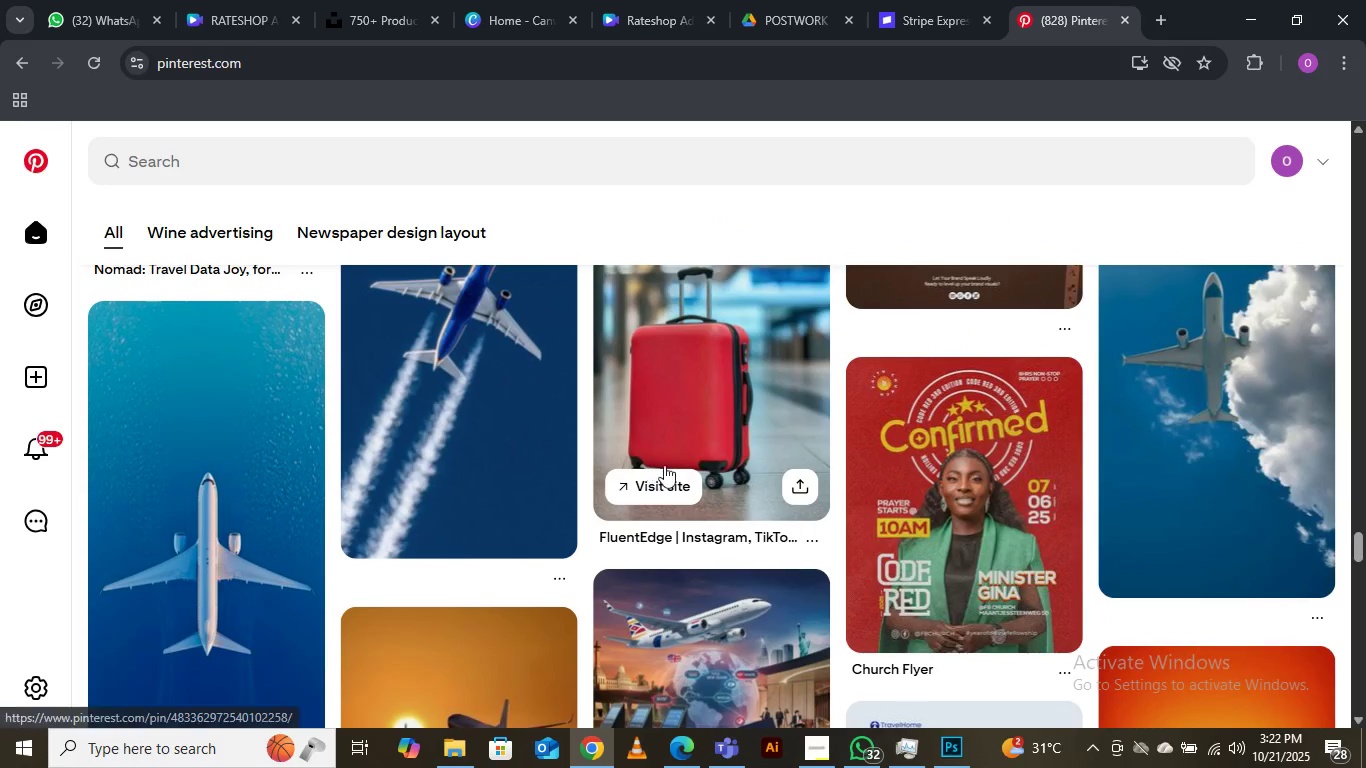 
scroll: coordinate [650, 590], scroll_direction: down, amount: 5.0
 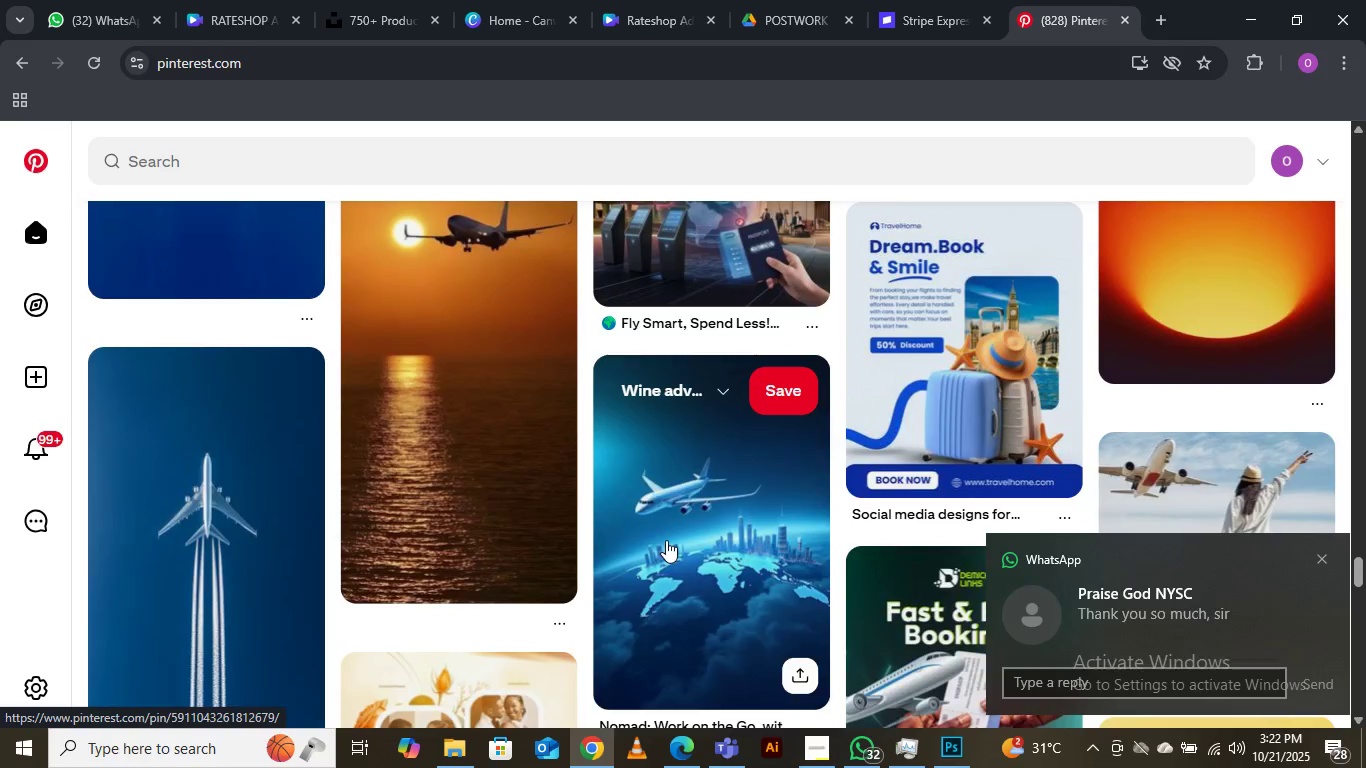 
scroll: coordinate [666, 540], scroll_direction: up, amount: 2.0
 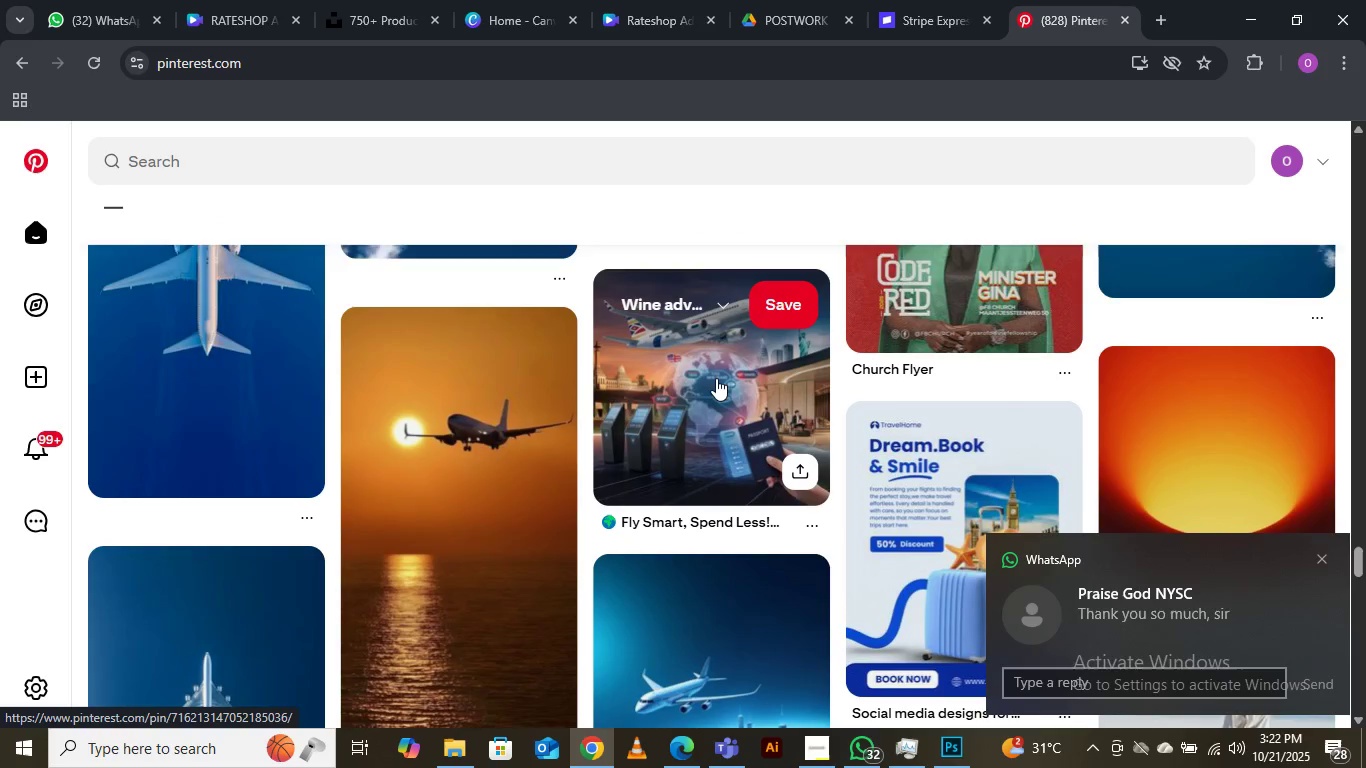 
left_click([716, 378])
 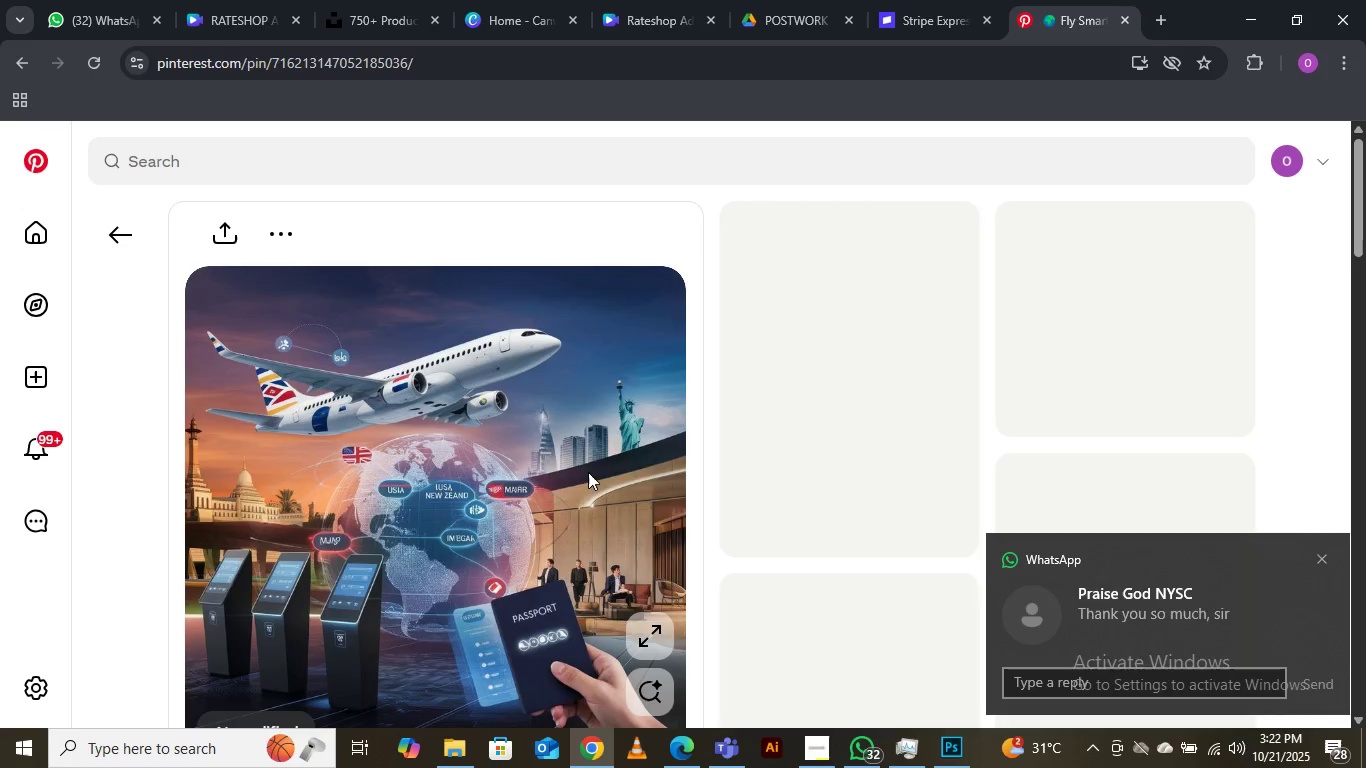 
scroll: coordinate [704, 439], scroll_direction: down, amount: 6.0
 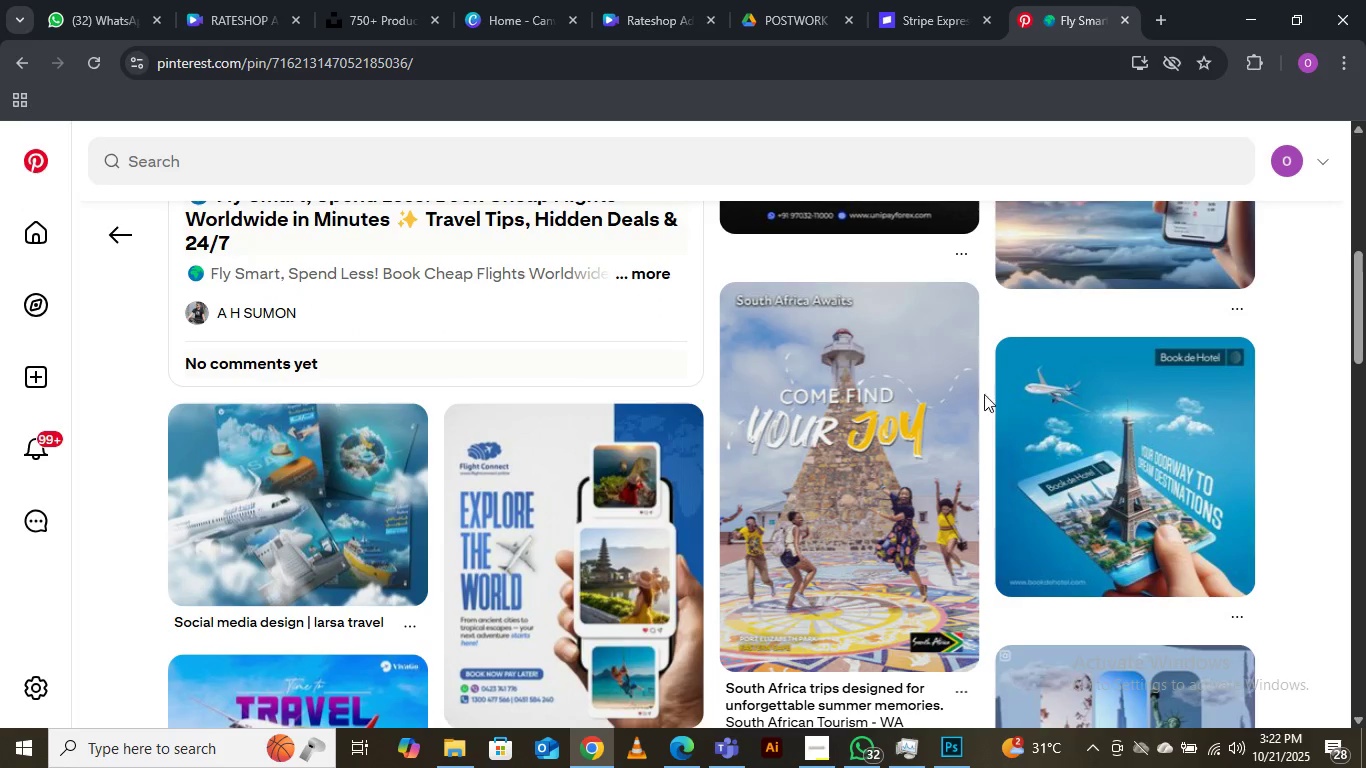 
scroll: coordinate [972, 400], scroll_direction: up, amount: 2.0
 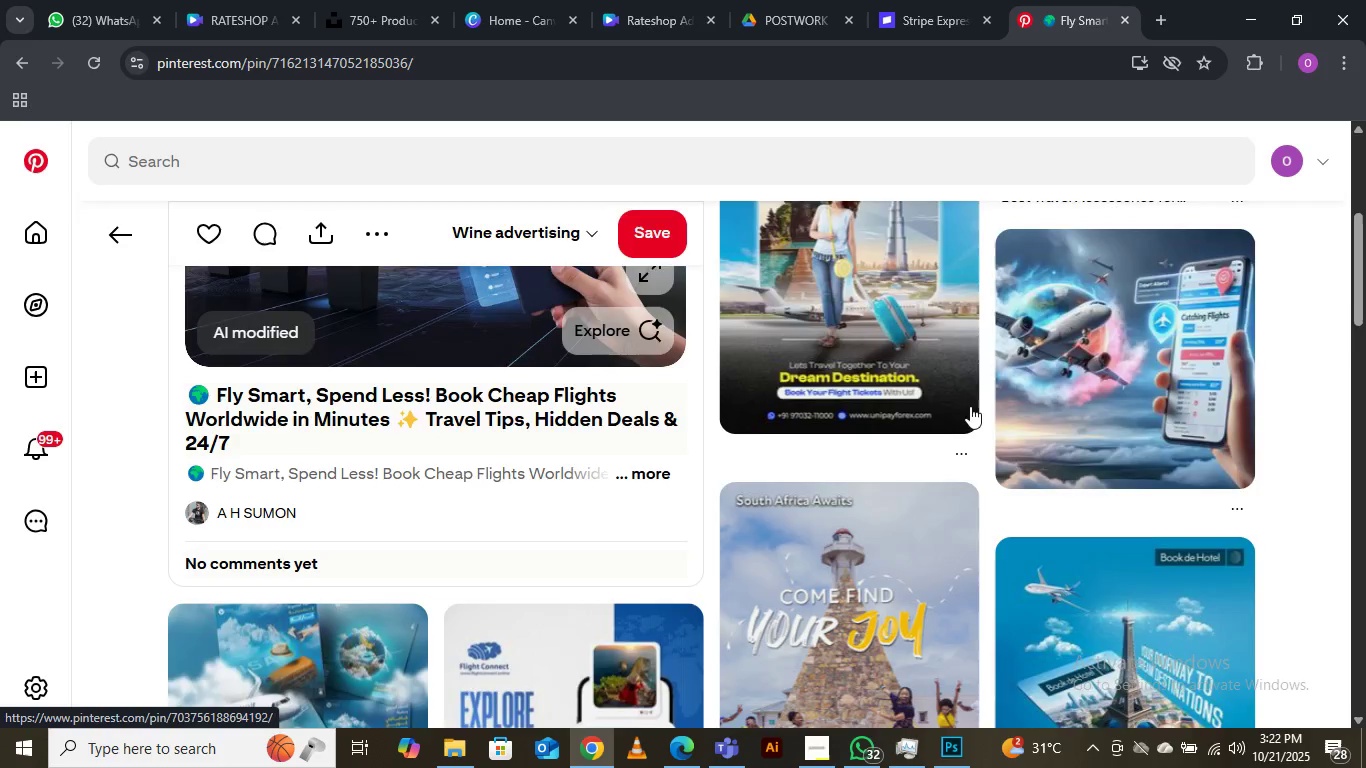 
scroll: coordinate [970, 406], scroll_direction: down, amount: 2.0
 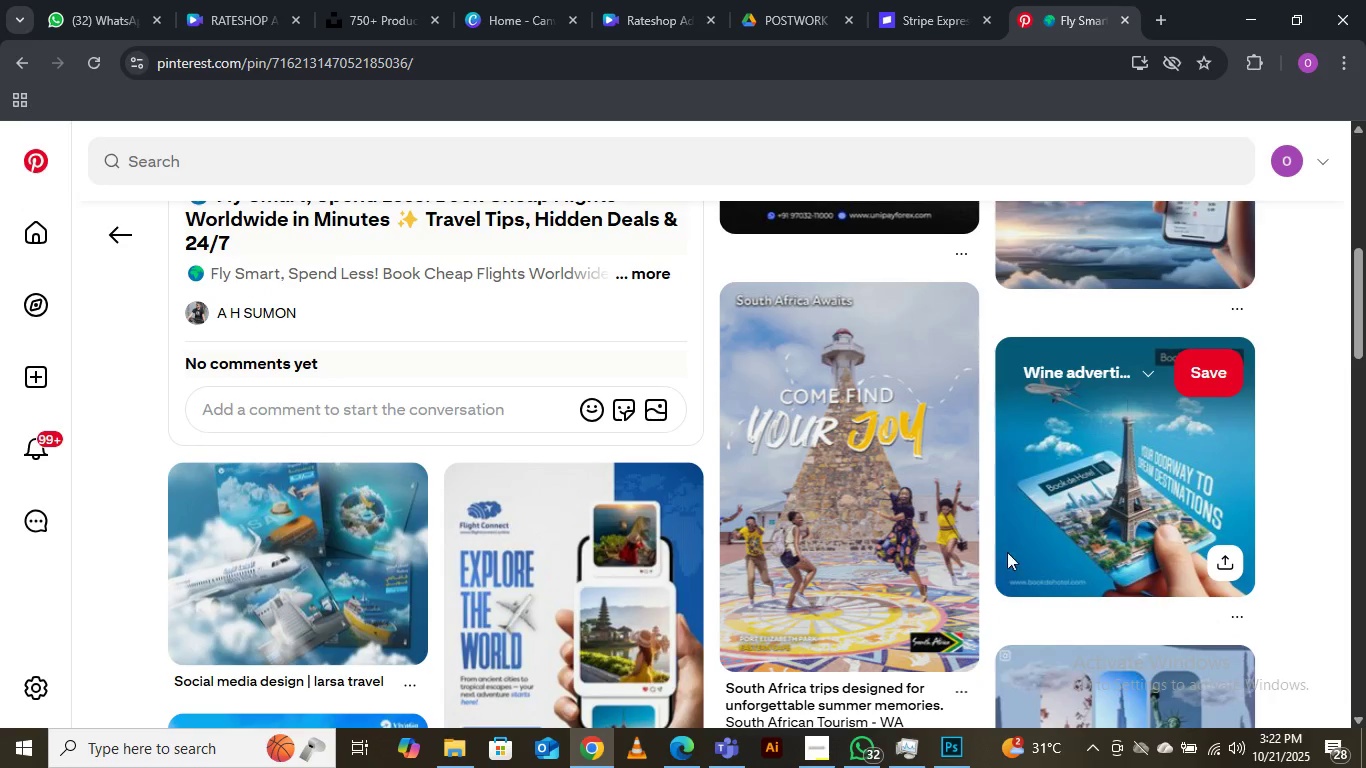 
wait(5.32)
 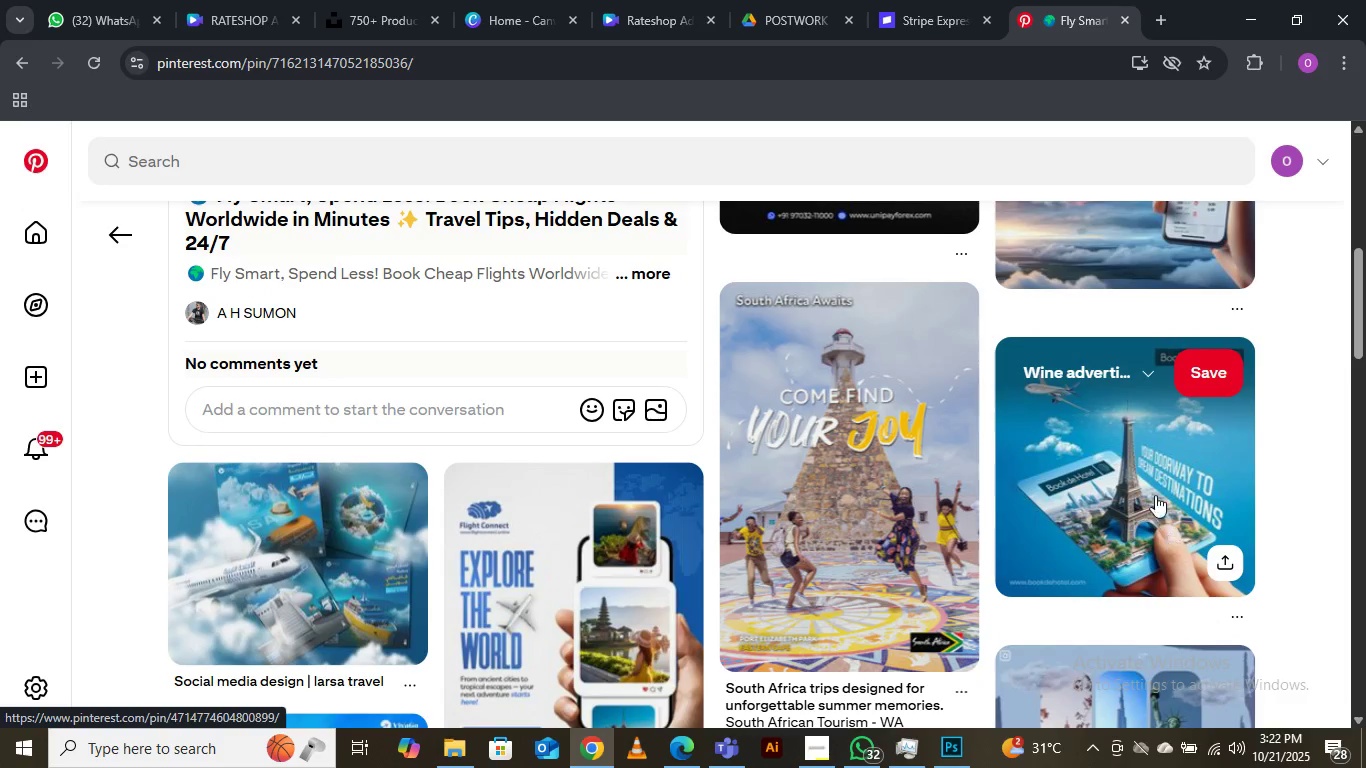 
scroll: coordinate [688, 443], scroll_direction: down, amount: 4.0
 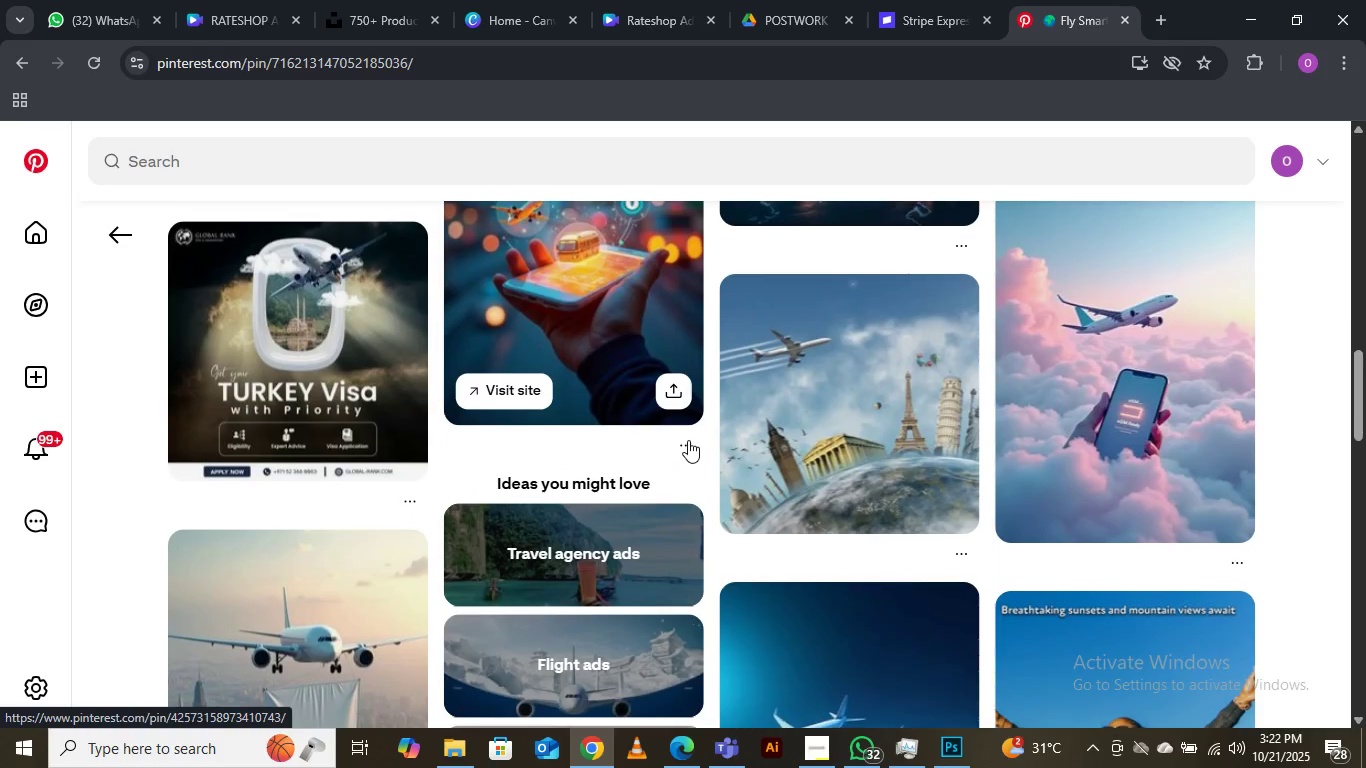 
scroll: coordinate [747, 437], scroll_direction: up, amount: 3.0
 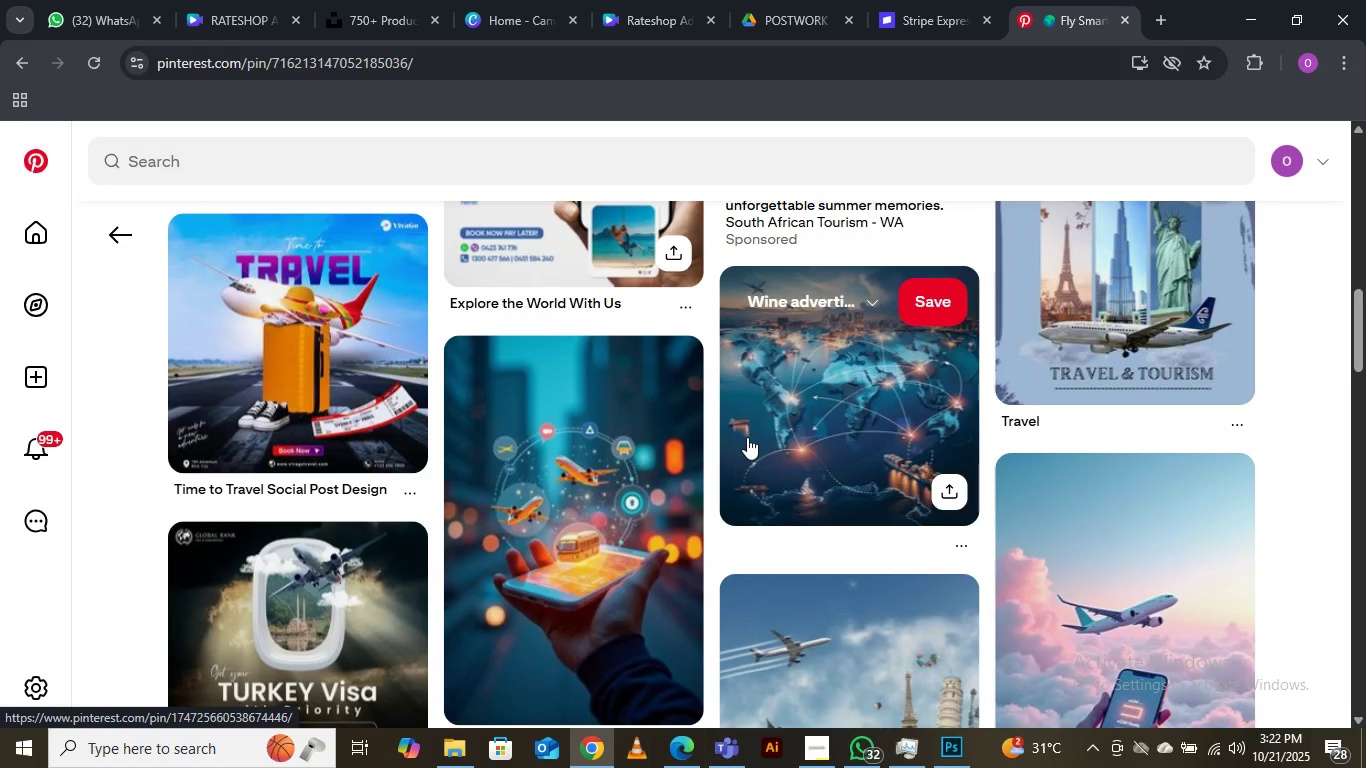 
scroll: coordinate [744, 430], scroll_direction: down, amount: 14.0
 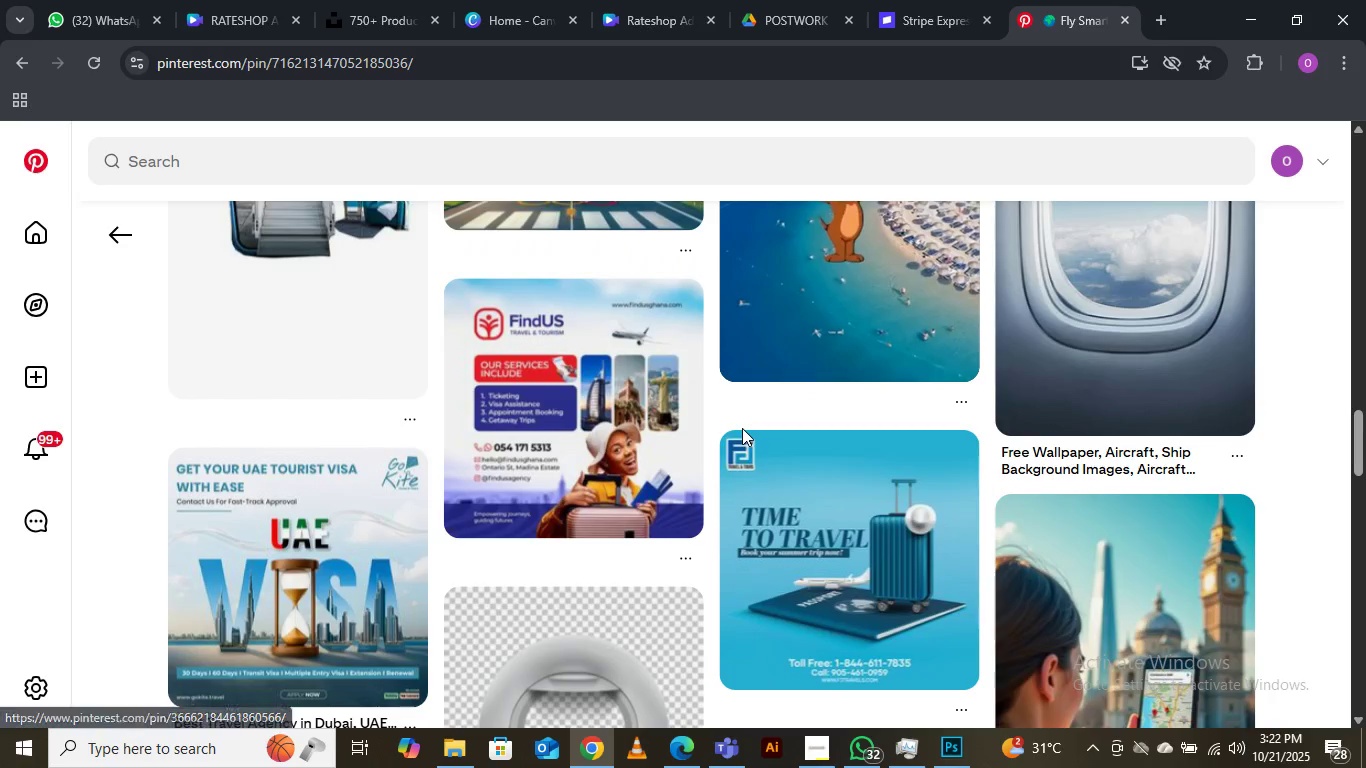 
scroll: coordinate [742, 428], scroll_direction: up, amount: 4.0
 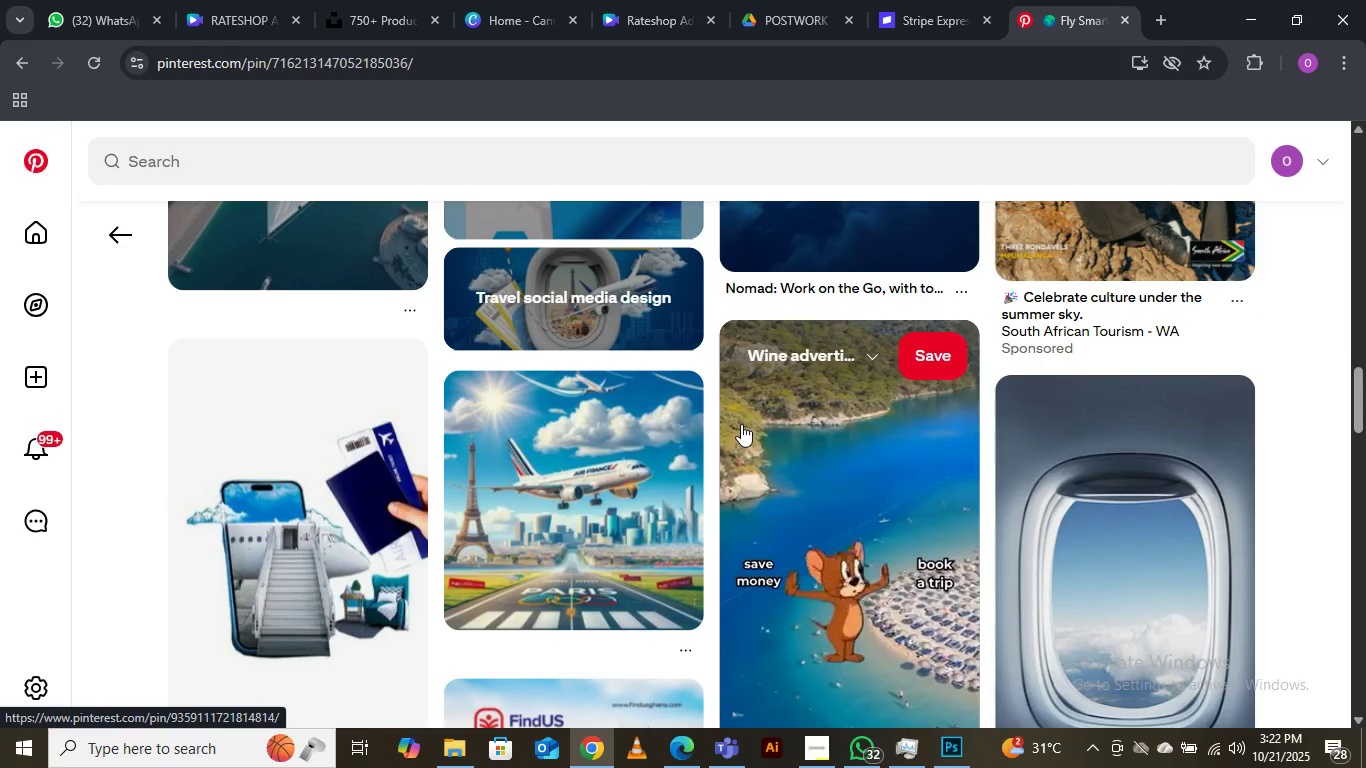 
scroll: coordinate [730, 405], scroll_direction: down, amount: 19.0
 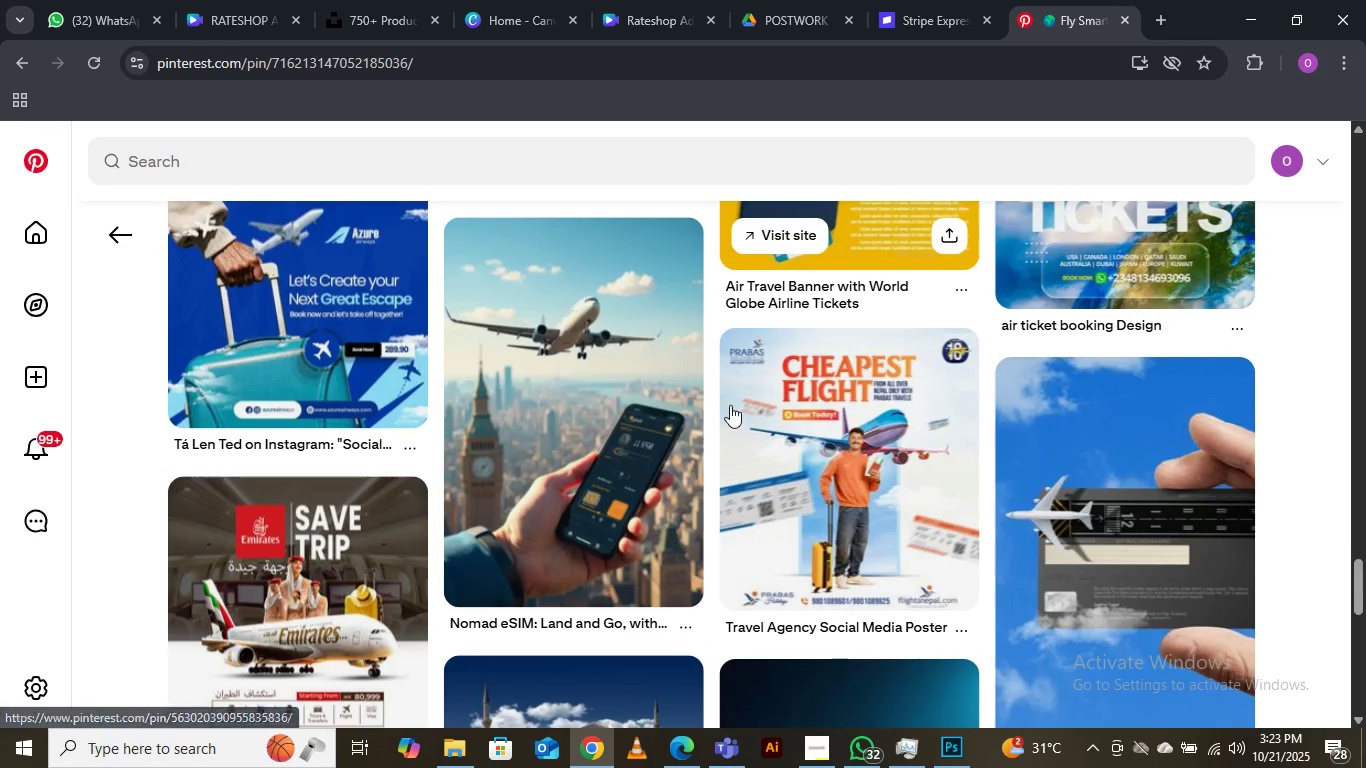 
scroll: coordinate [723, 522], scroll_direction: down, amount: 14.0
 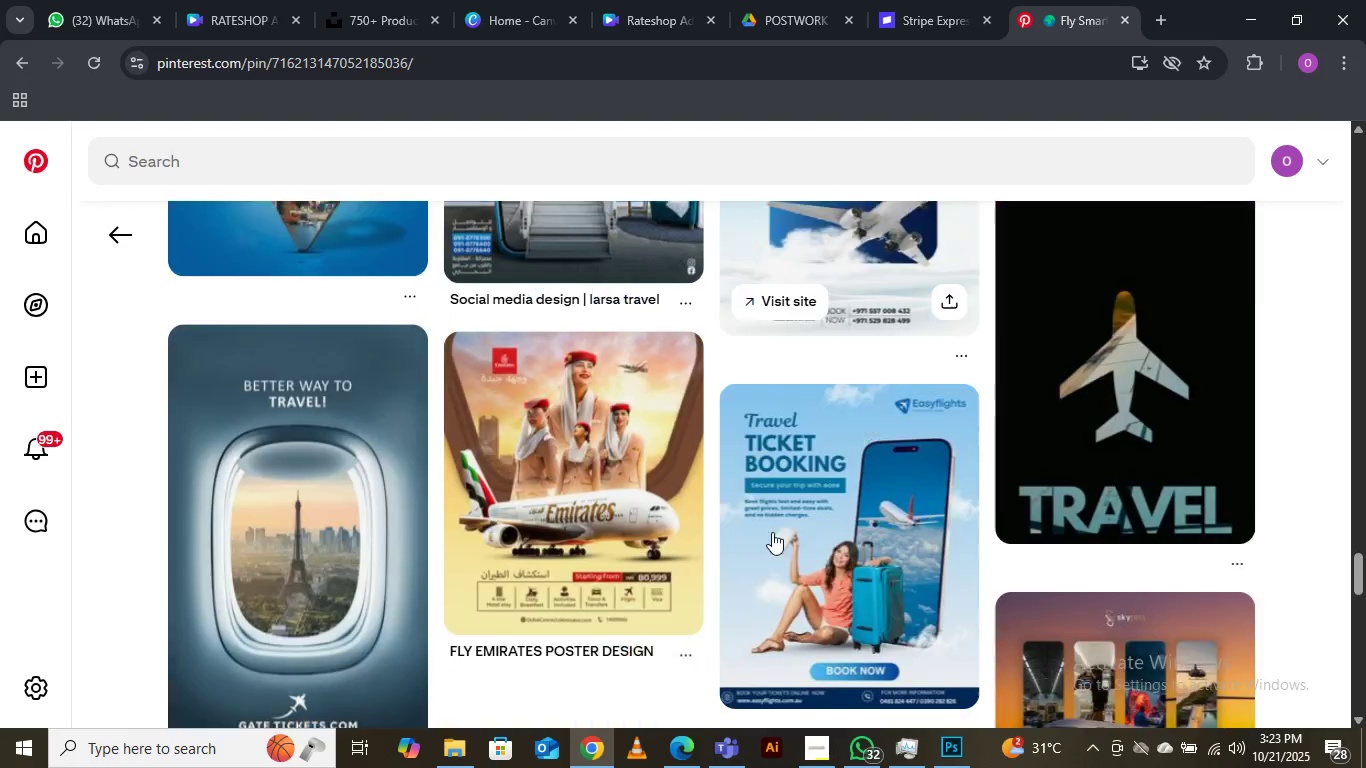 
mouse_move([791, 544])
 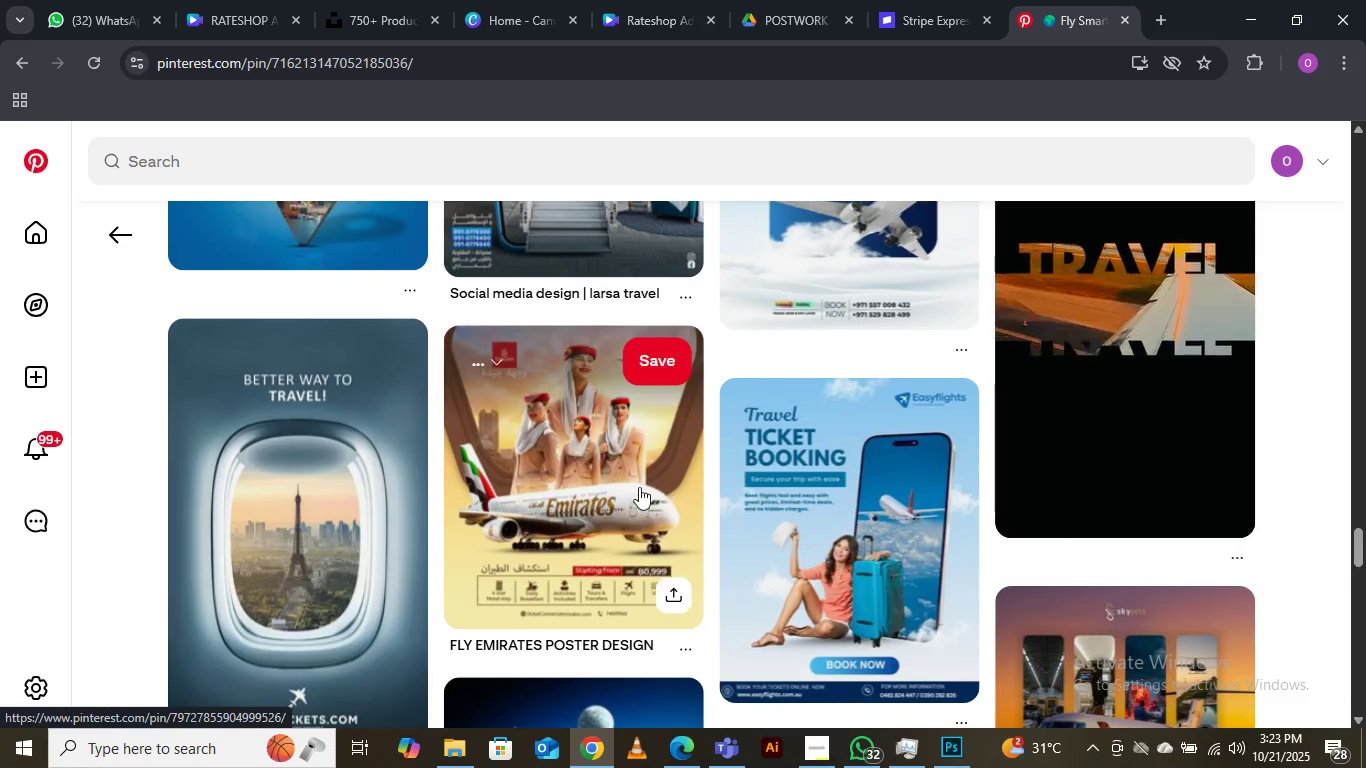 
mouse_move([591, 516])
 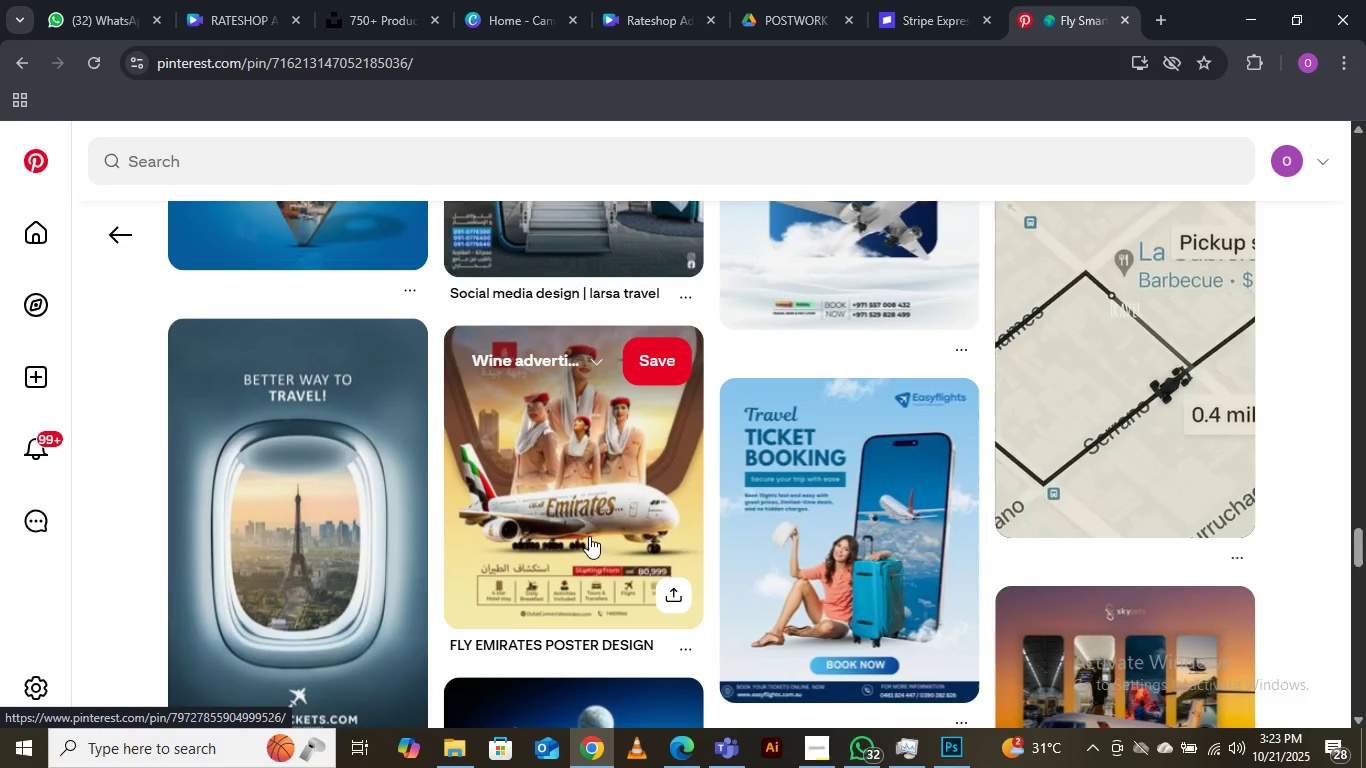 
scroll: coordinate [585, 562], scroll_direction: down, amount: 4.0
 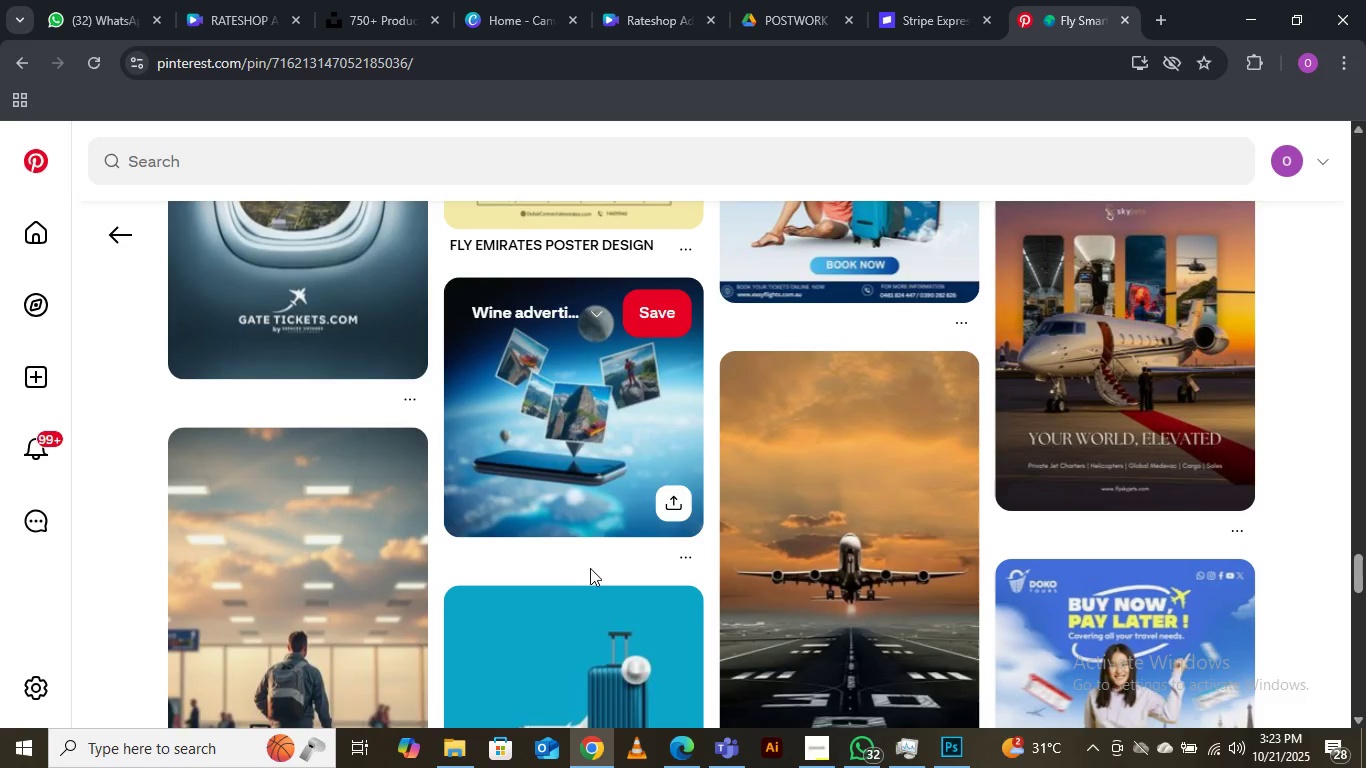 
wait(10.17)
 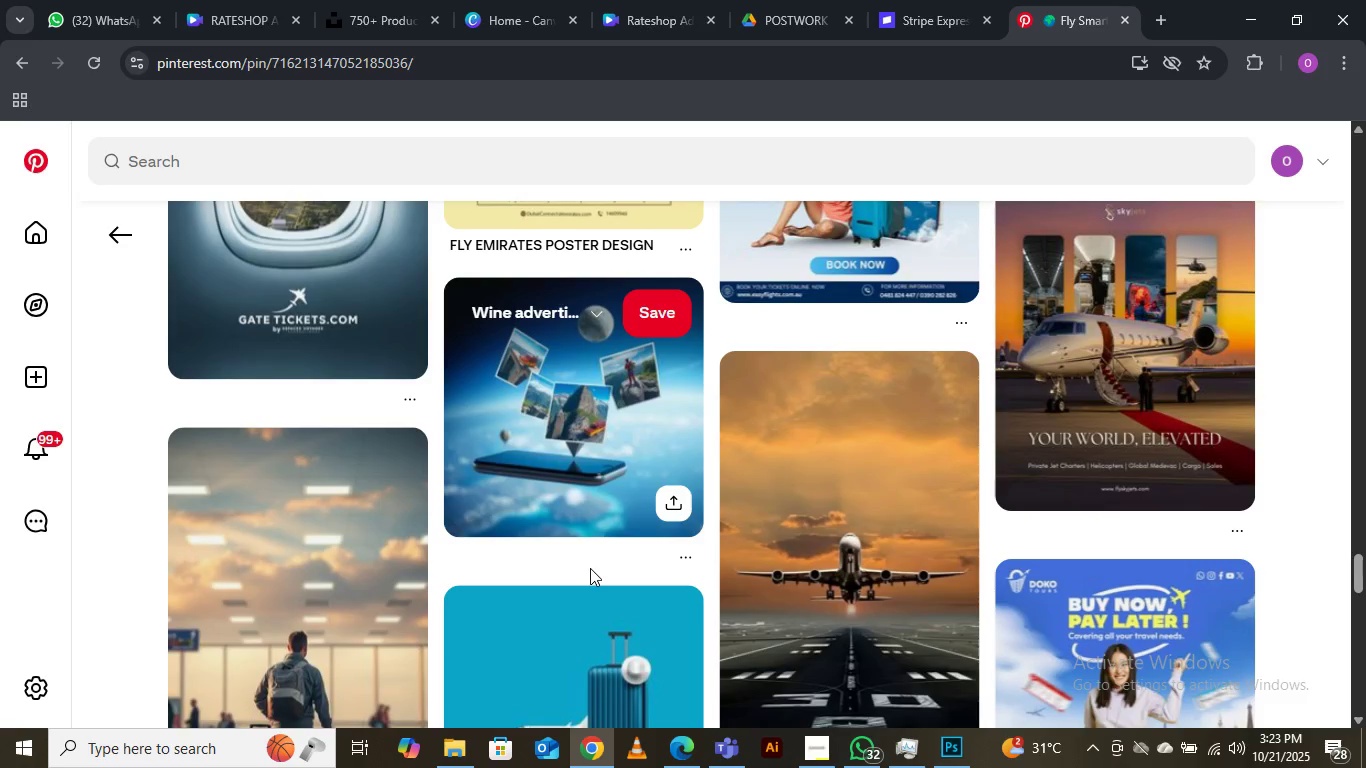 
scroll: coordinate [656, 422], scroll_direction: down, amount: 2.0
 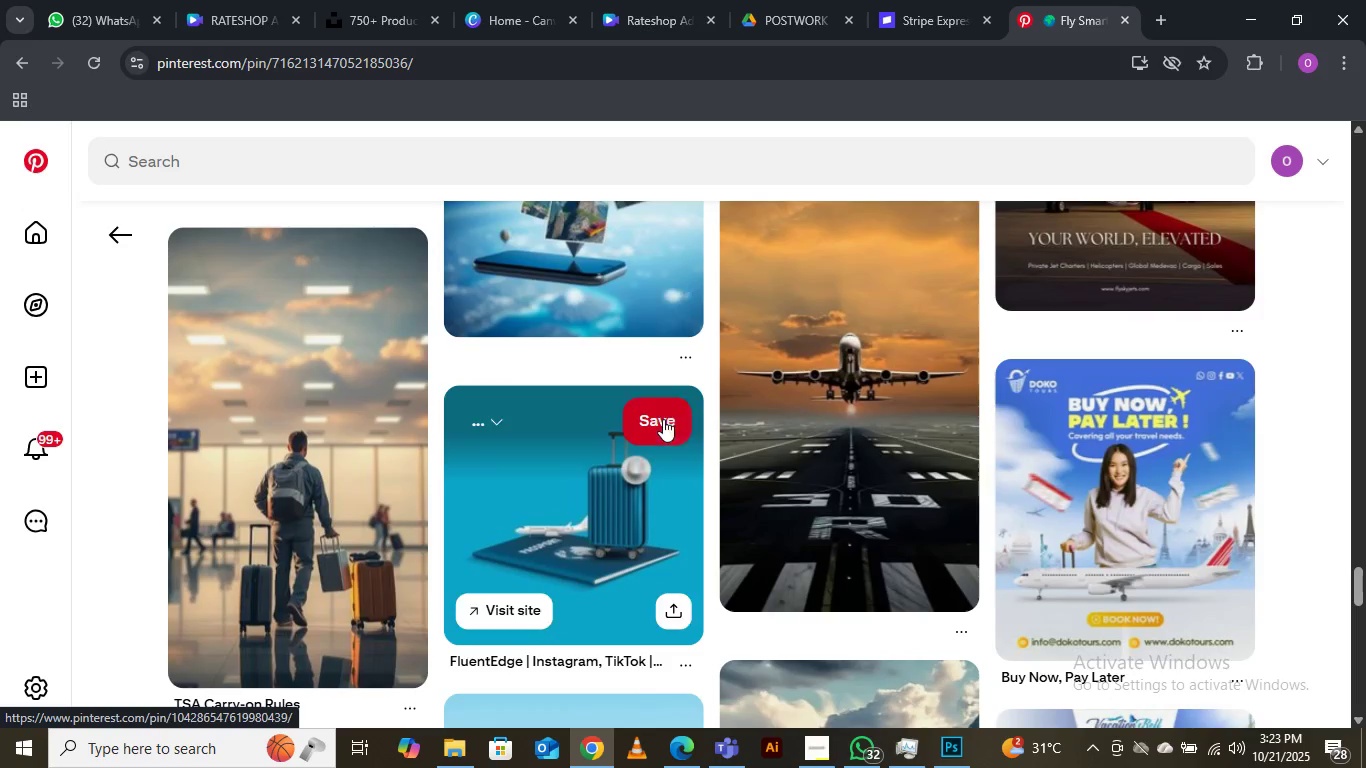 
mouse_move([679, 414])
 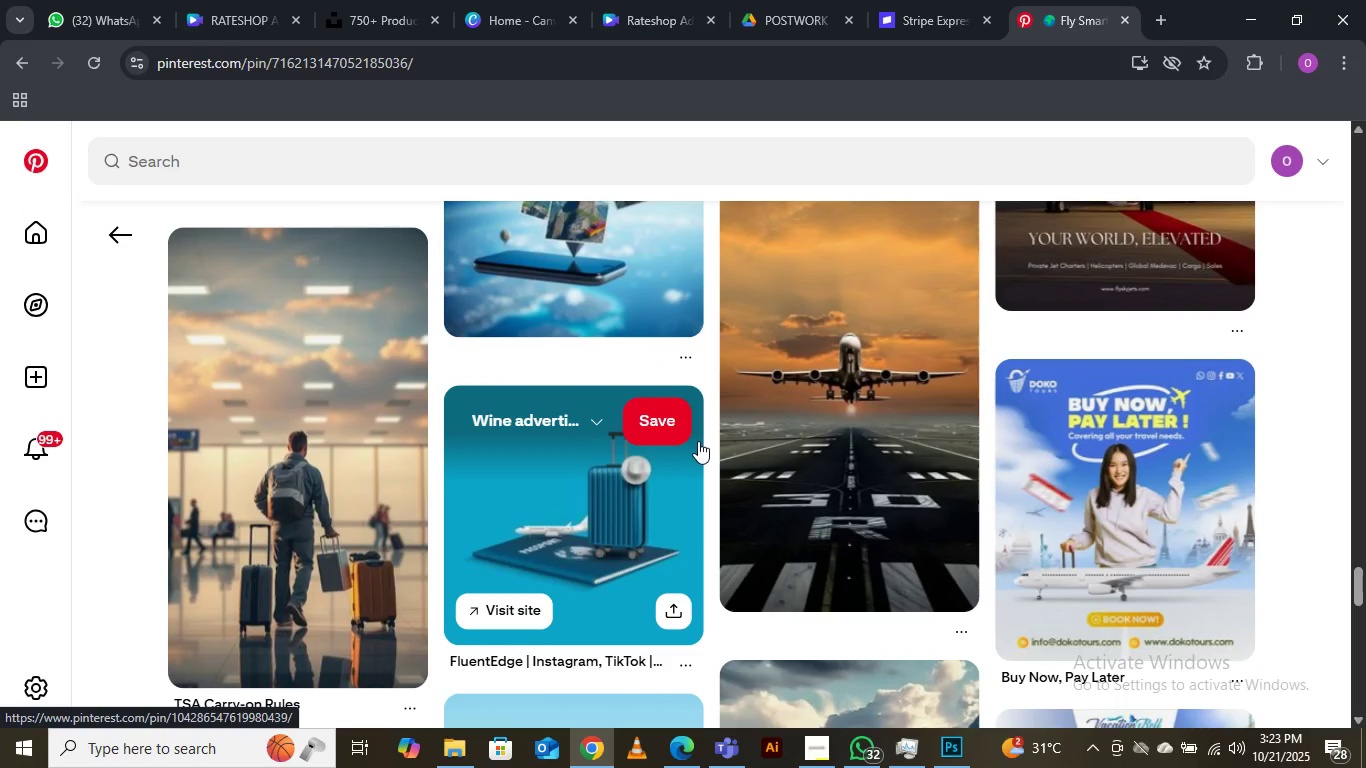 
scroll: coordinate [687, 440], scroll_direction: down, amount: 4.0
 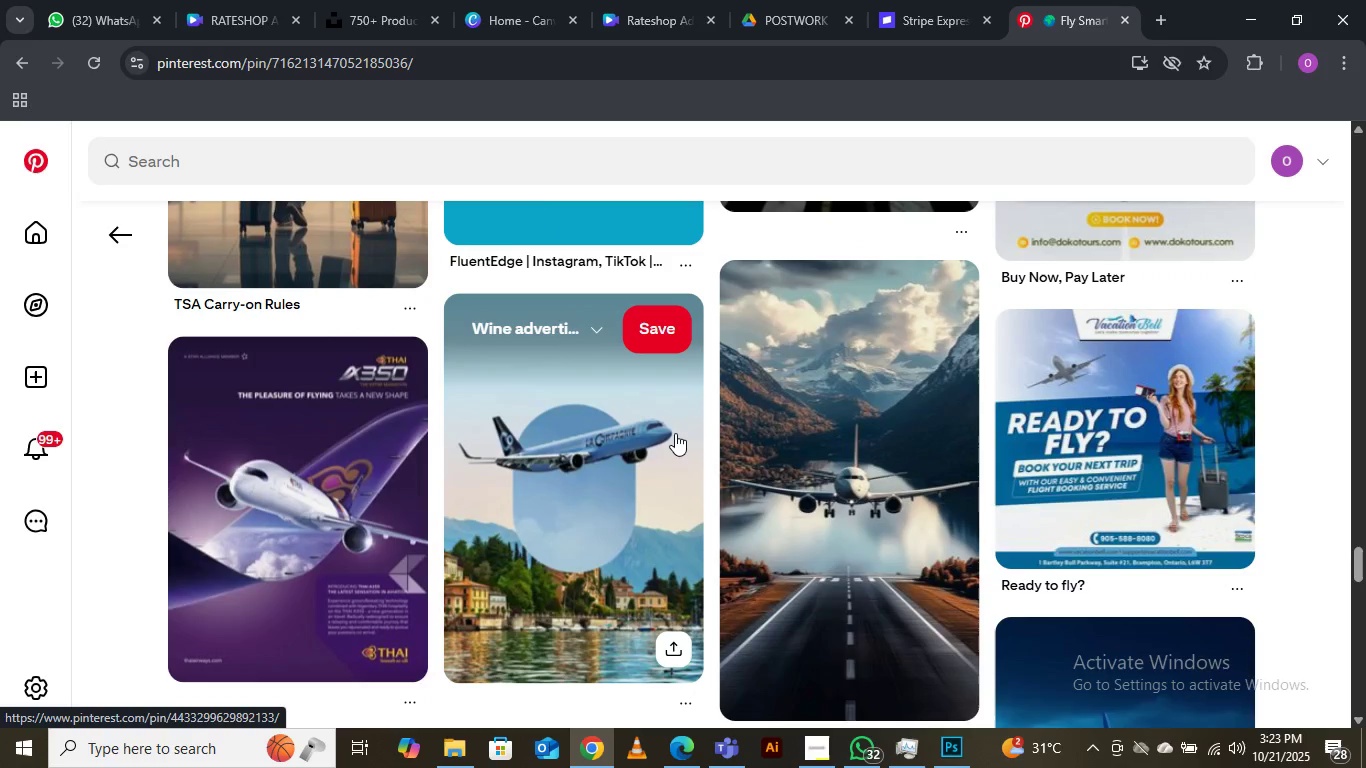 
wait(7.27)
 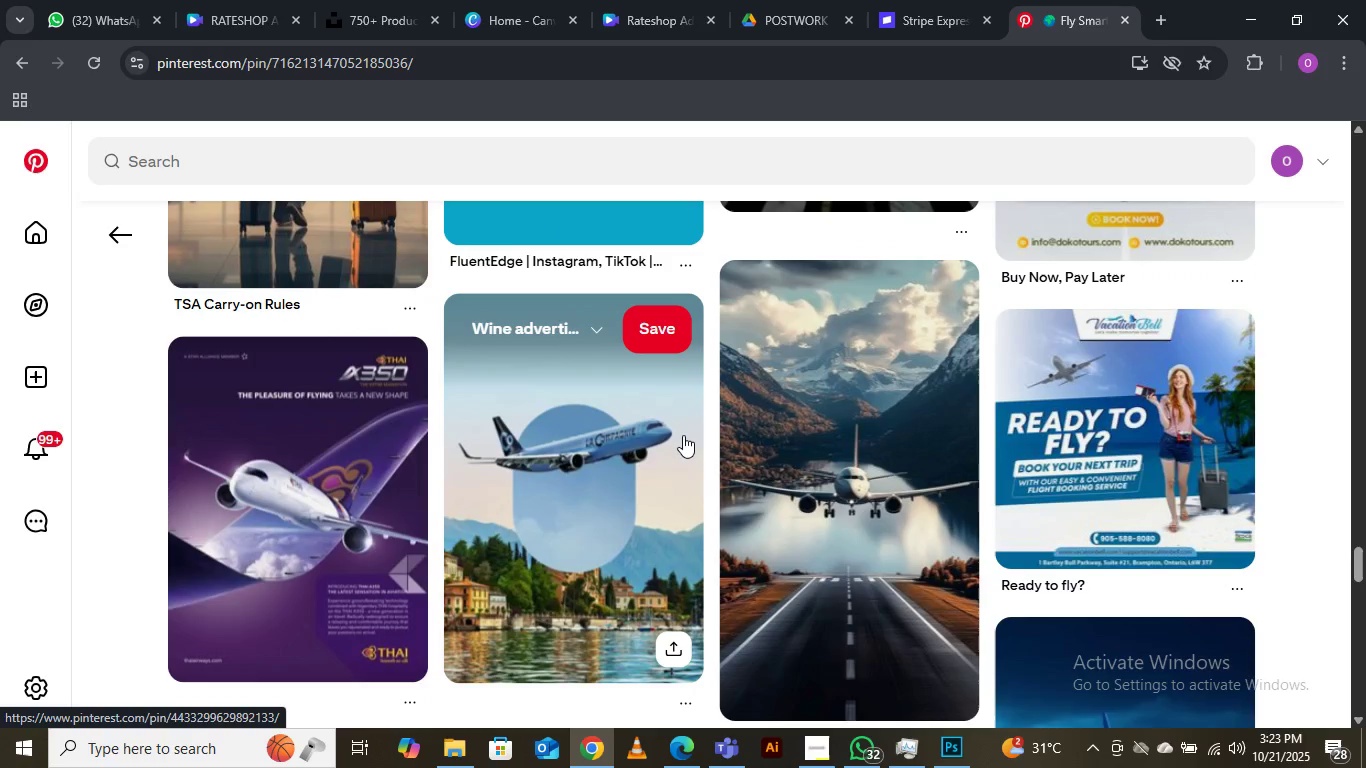 
scroll: coordinate [662, 442], scroll_direction: down, amount: 4.0
 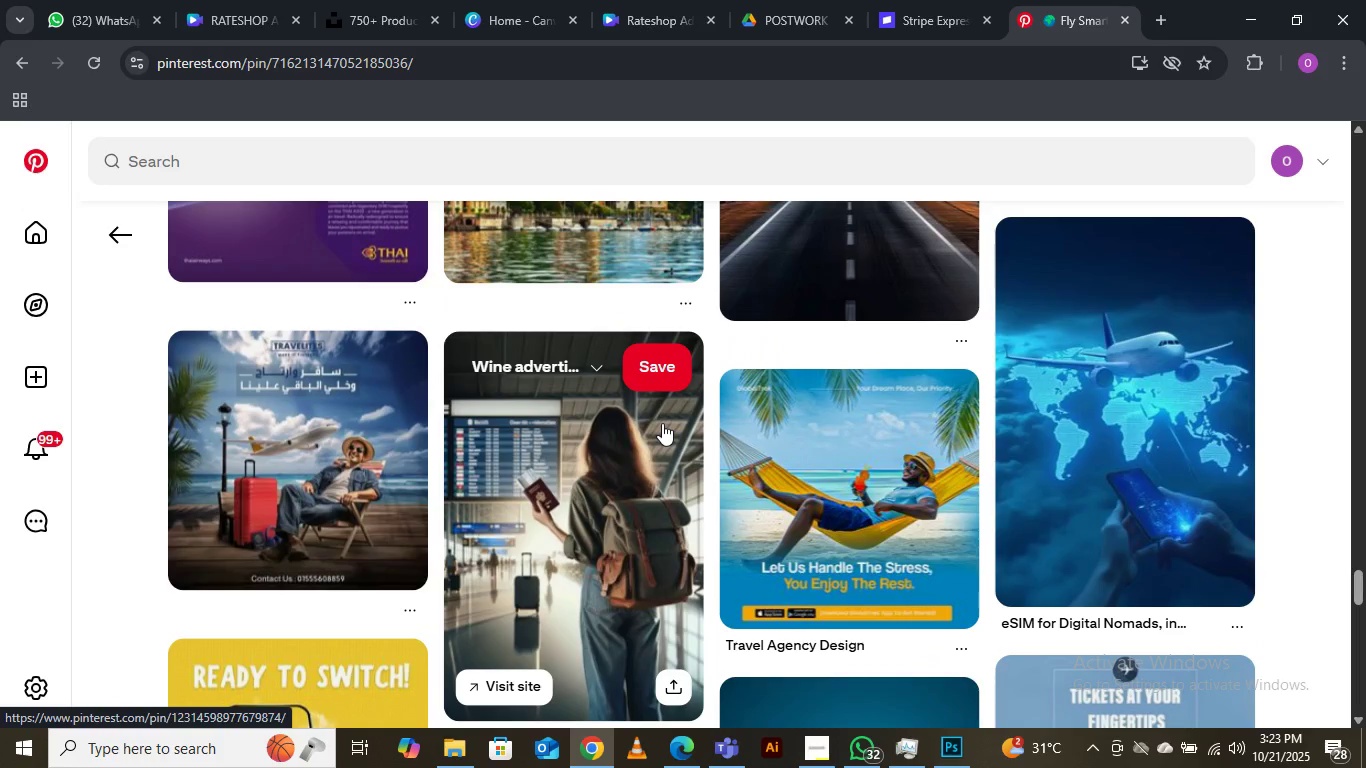 
wait(11.94)
 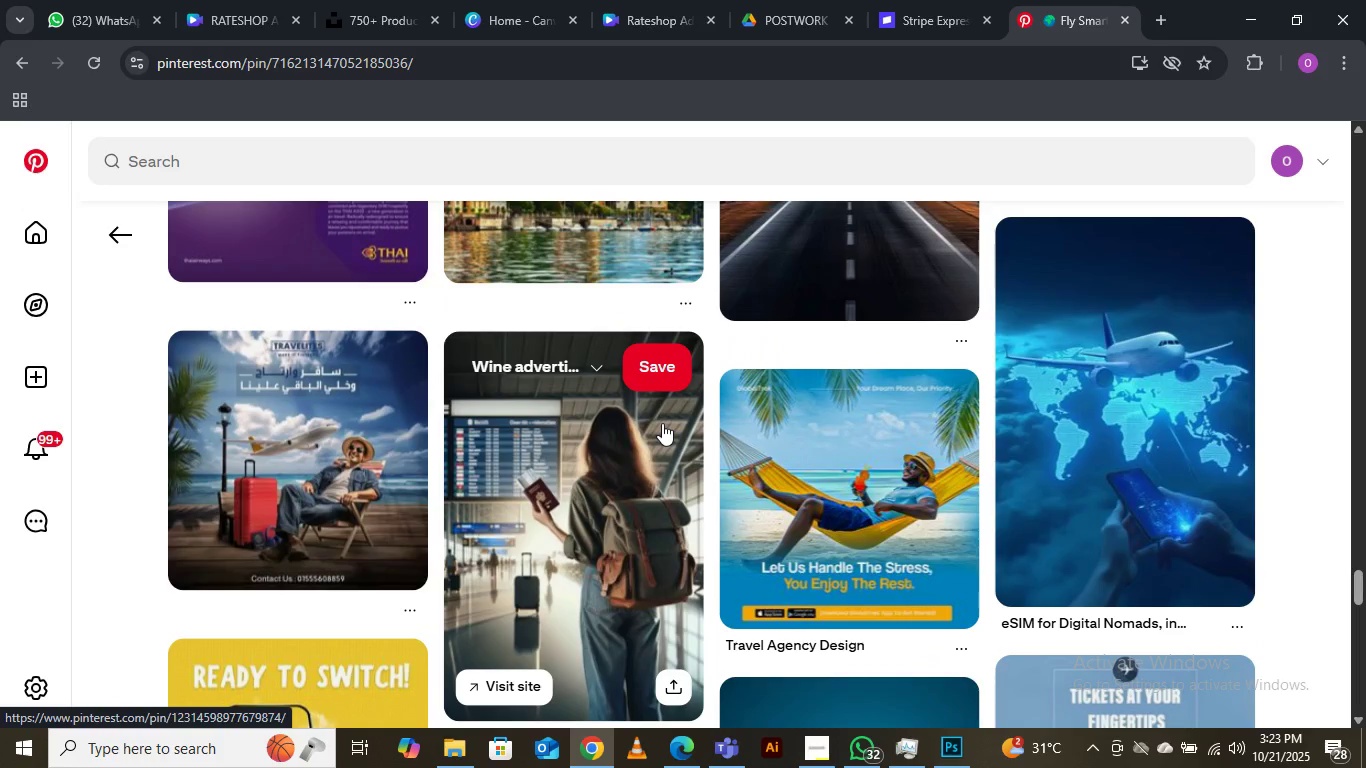 
scroll: coordinate [700, 456], scroll_direction: down, amount: 12.0
 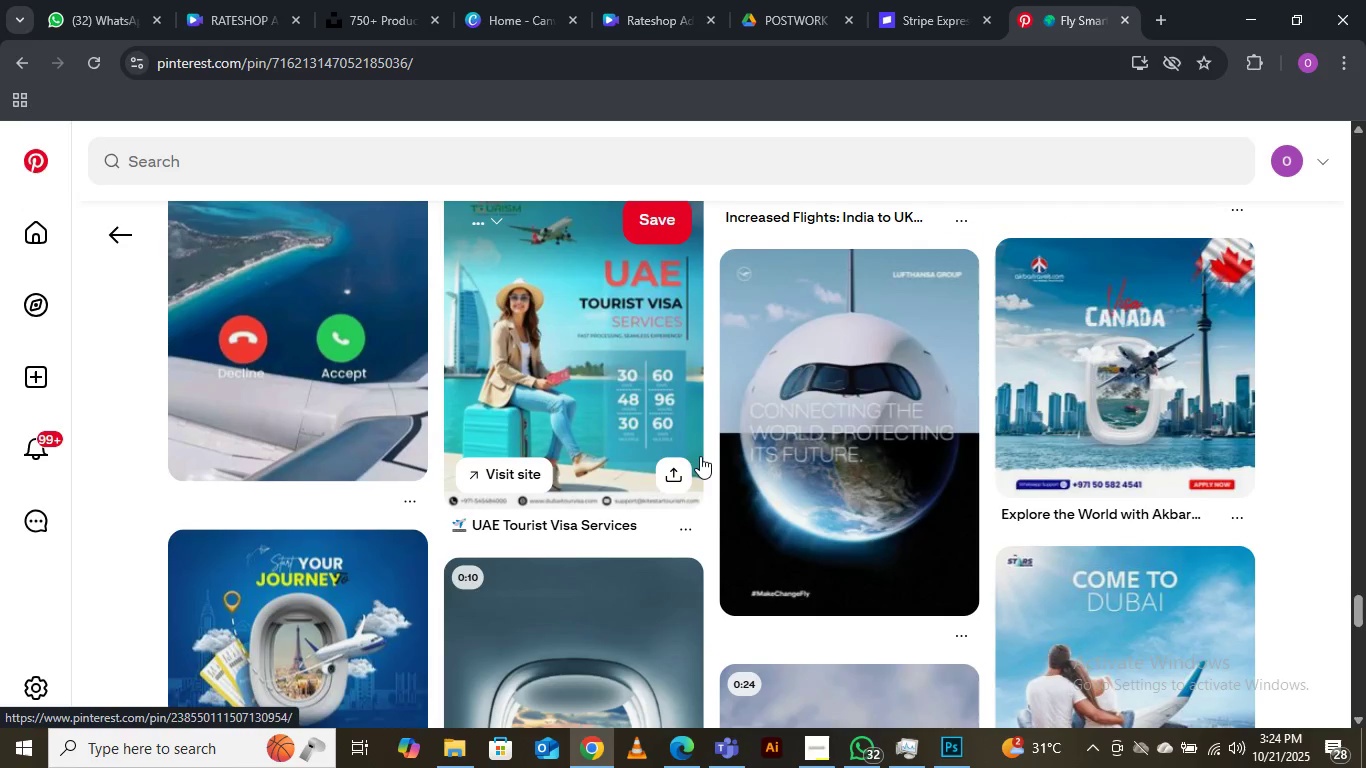 
mouse_move([849, 423])
 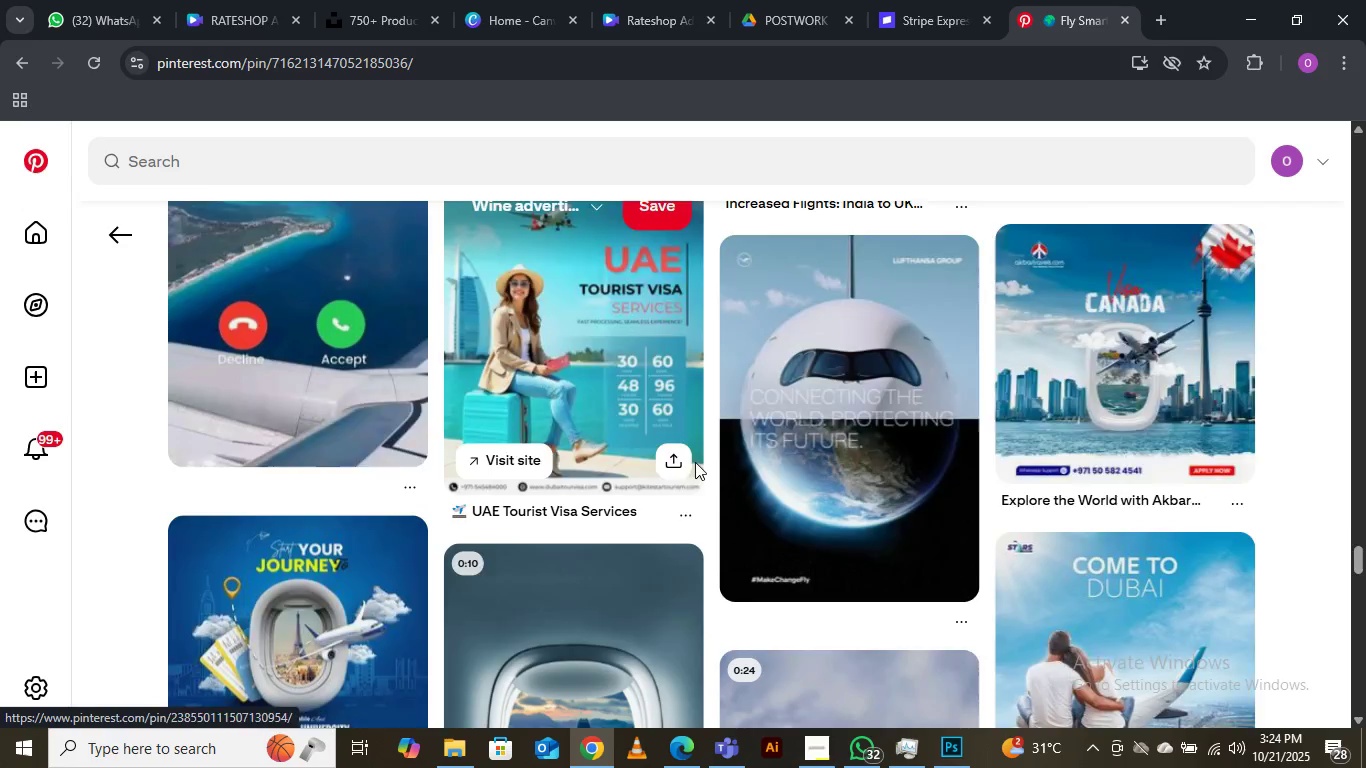 
scroll: coordinate [685, 413], scroll_direction: down, amount: 16.0
 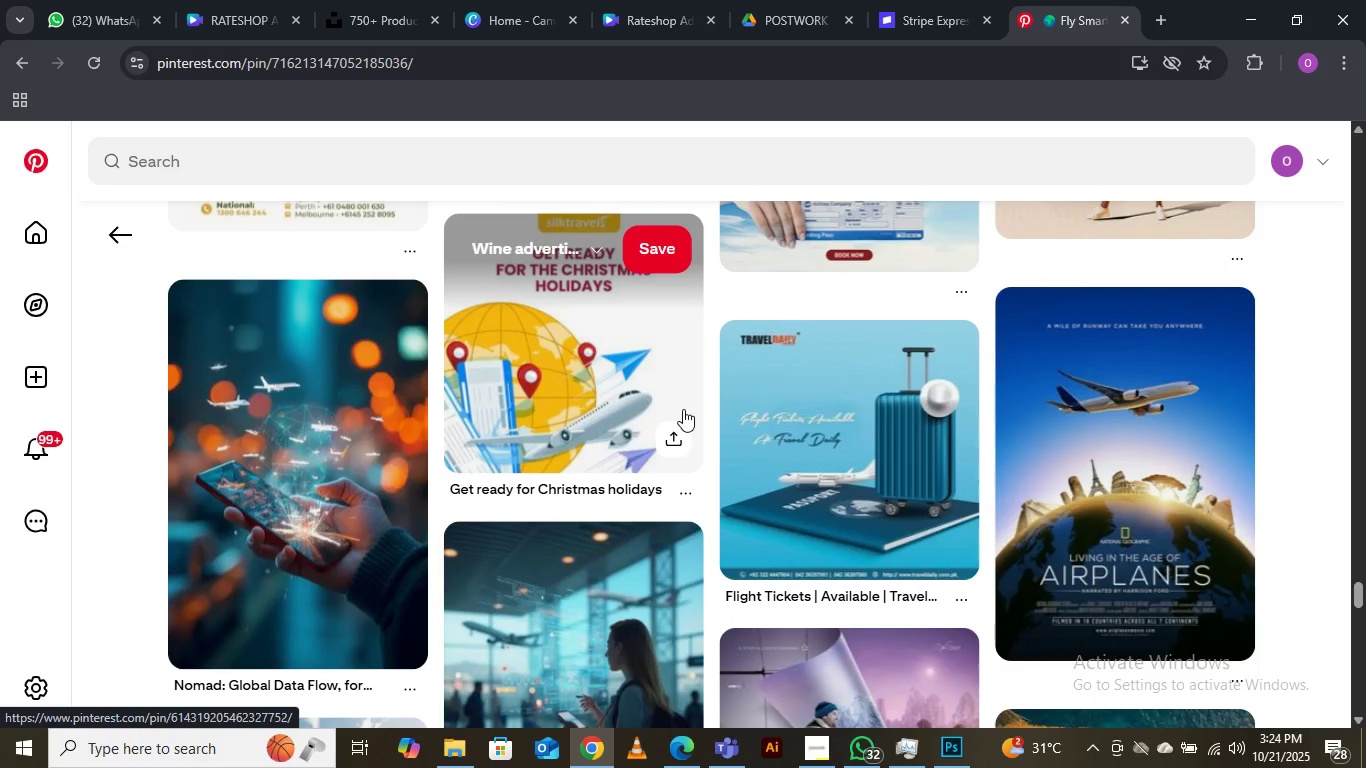 
scroll: coordinate [716, 457], scroll_direction: down, amount: 19.0
 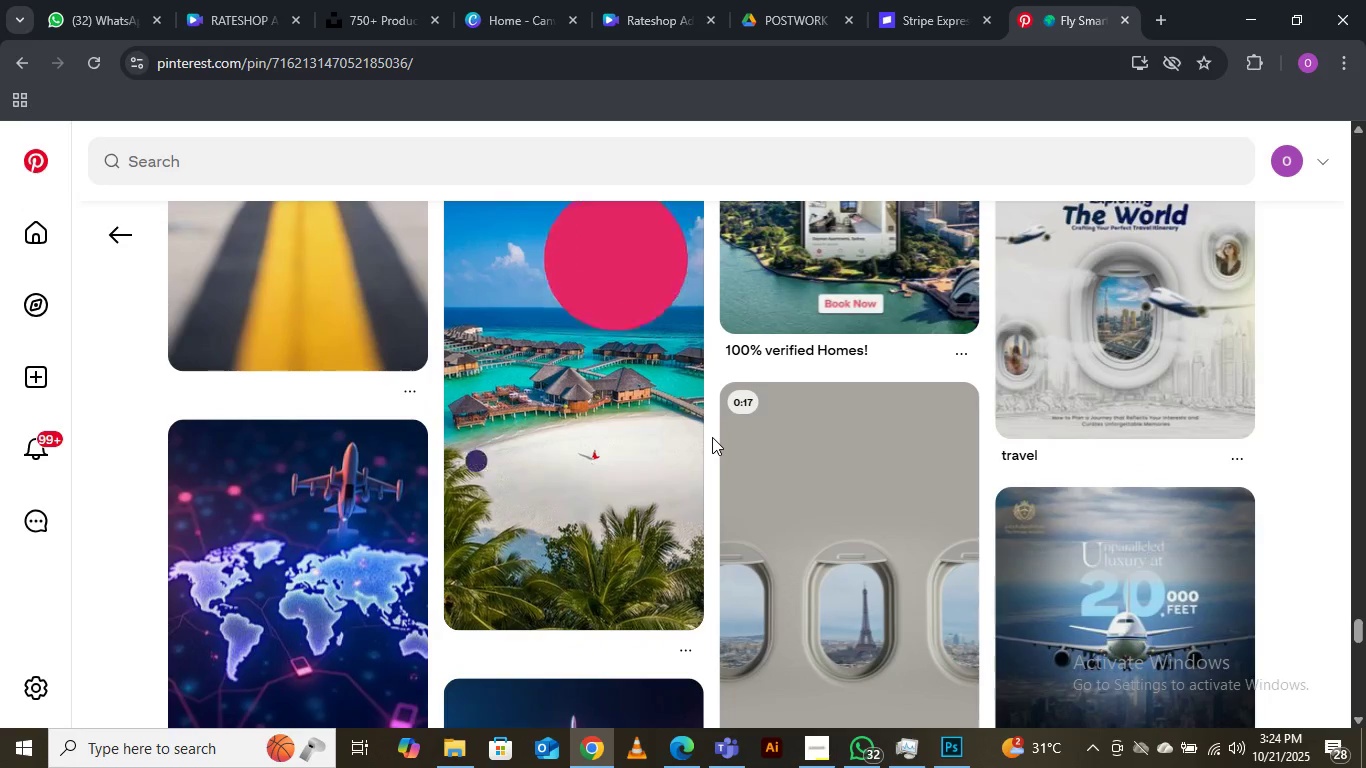 
scroll: coordinate [726, 397], scroll_direction: down, amount: 19.0
 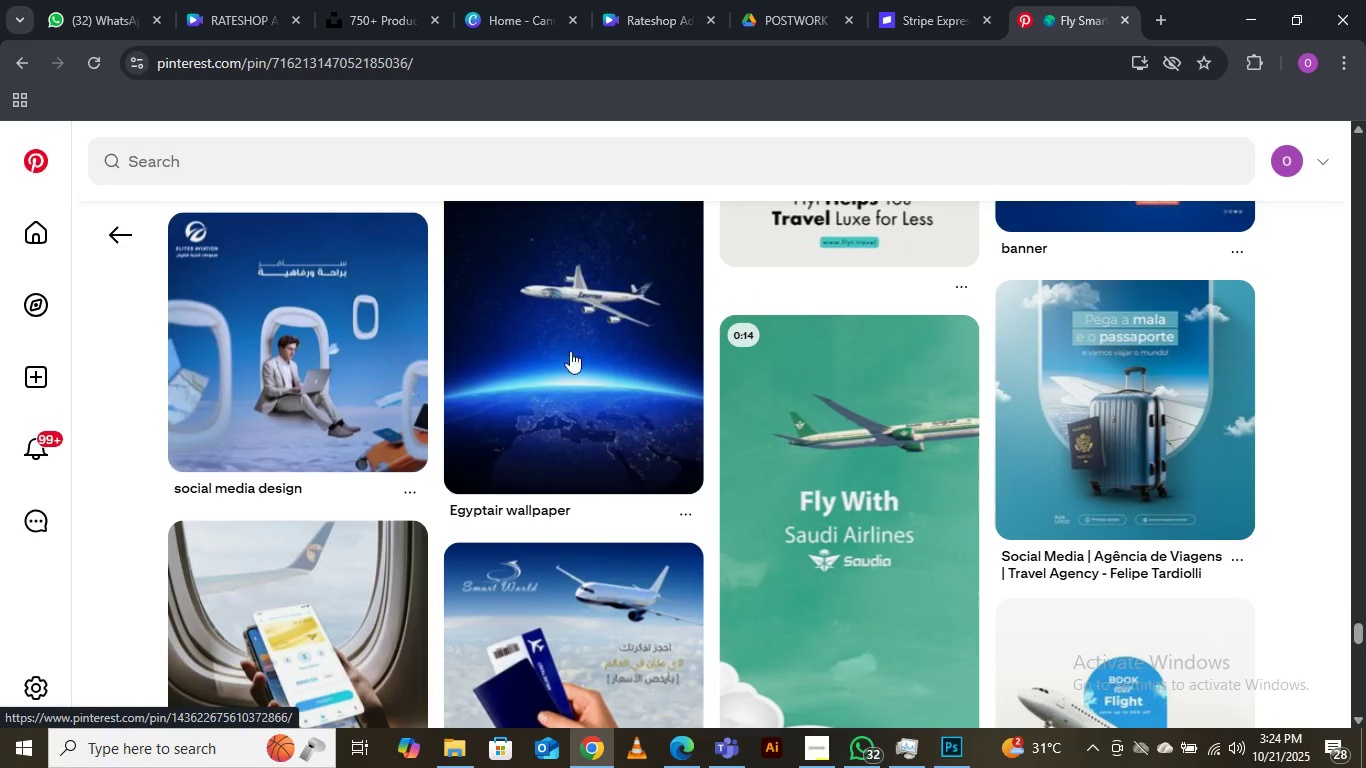 
scroll: coordinate [516, 378], scroll_direction: down, amount: 11.0
 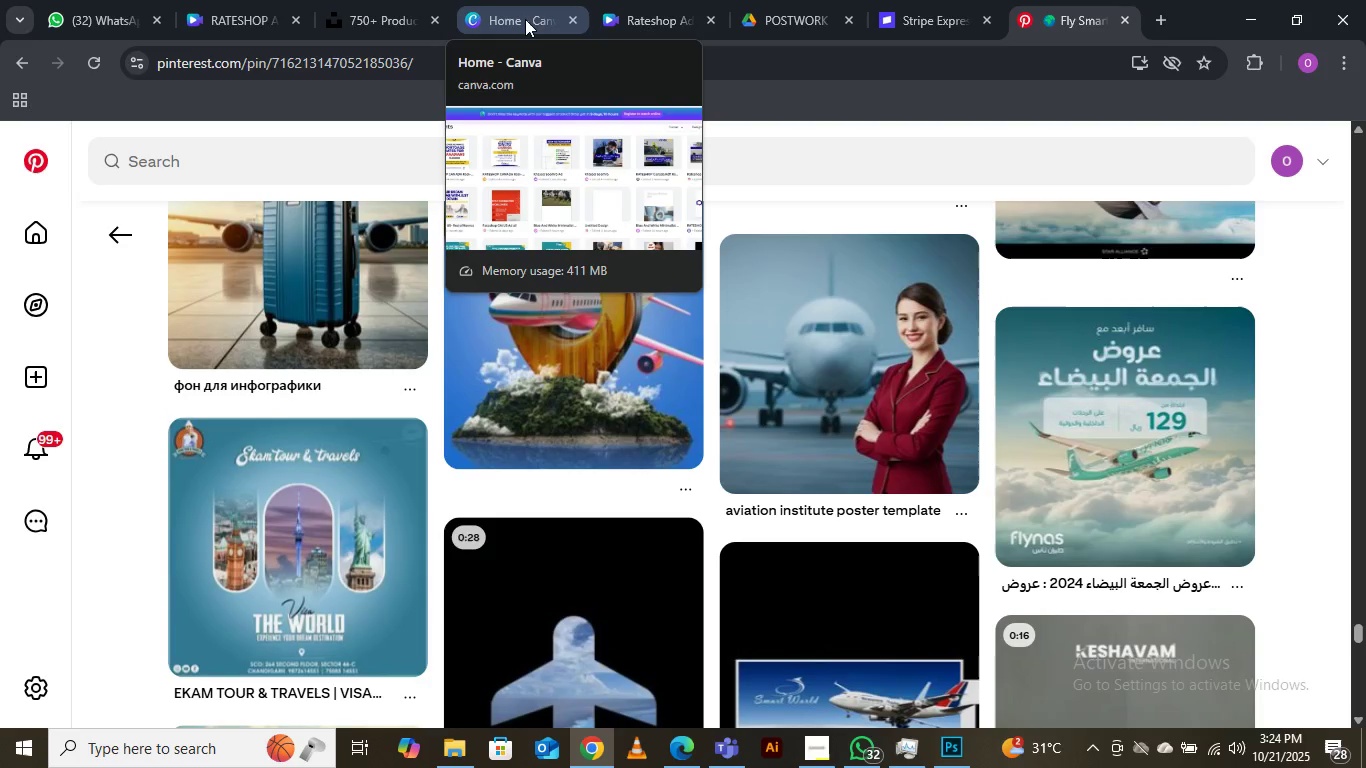 
left_click([532, 13])
 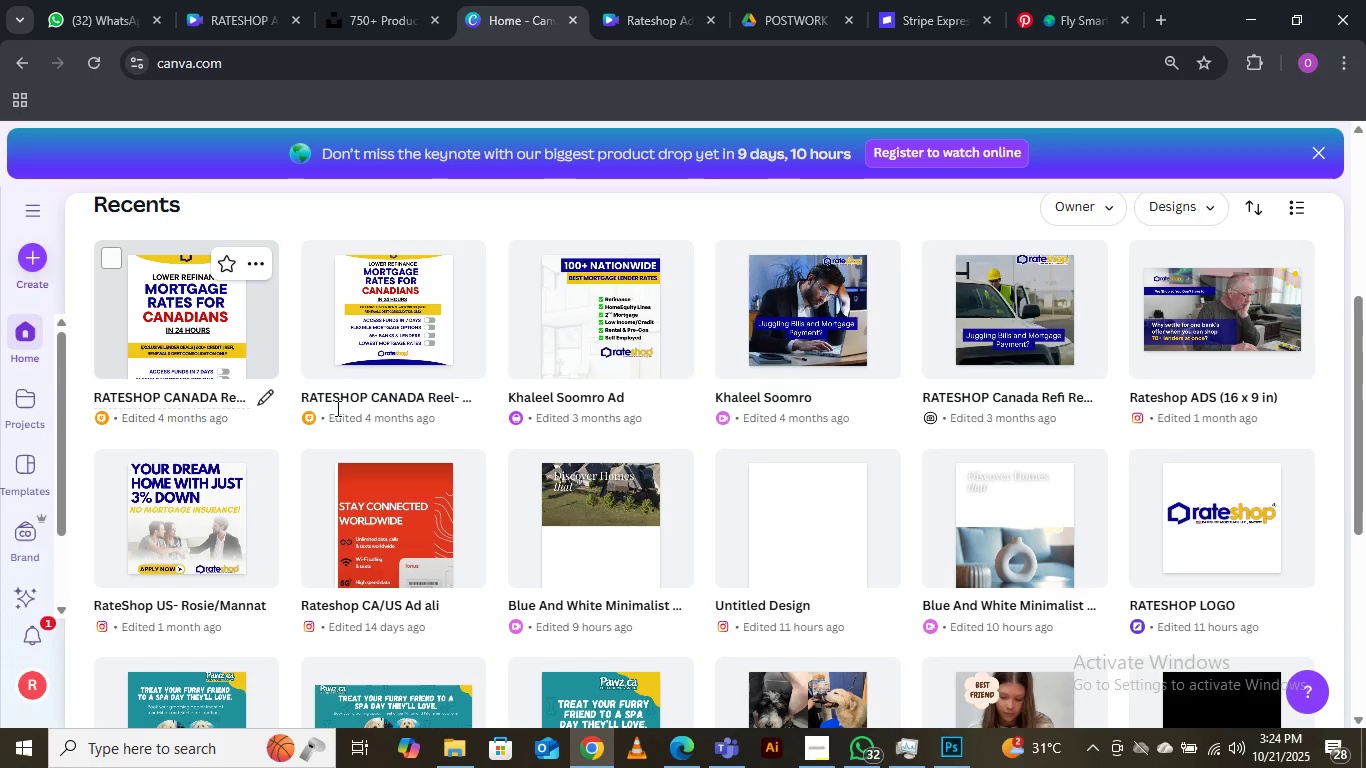 
scroll: coordinate [466, 374], scroll_direction: up, amount: 3.0
 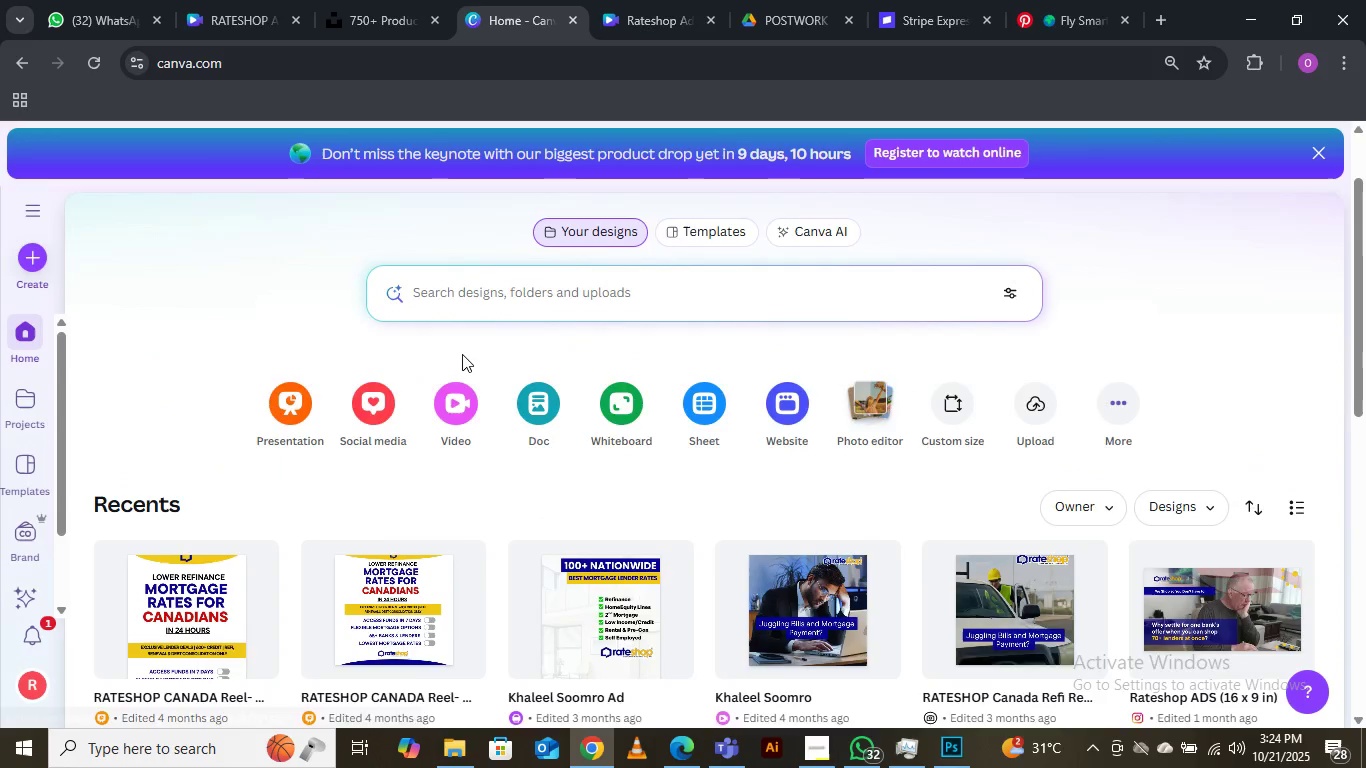 
scroll: coordinate [559, 415], scroll_direction: down, amount: 23.0
 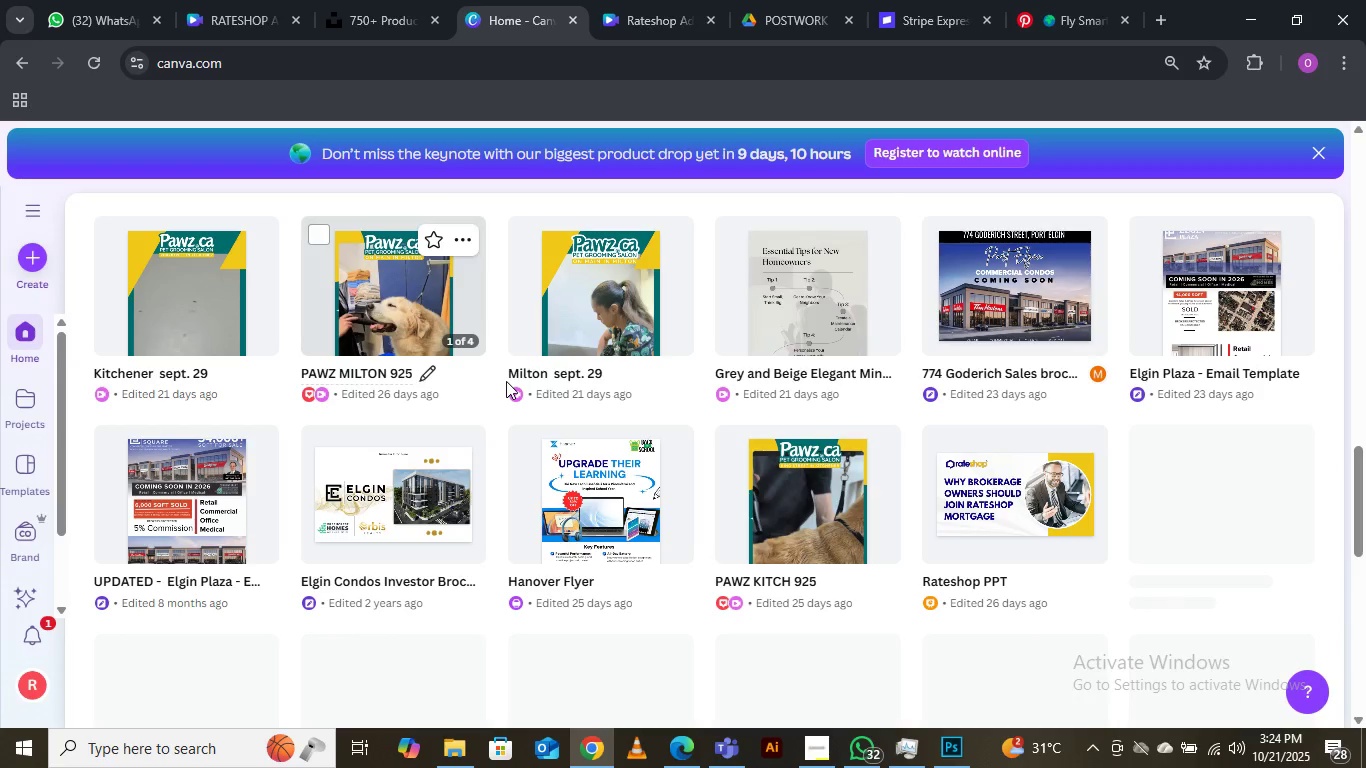 
scroll: coordinate [506, 381], scroll_direction: down, amount: 5.0
 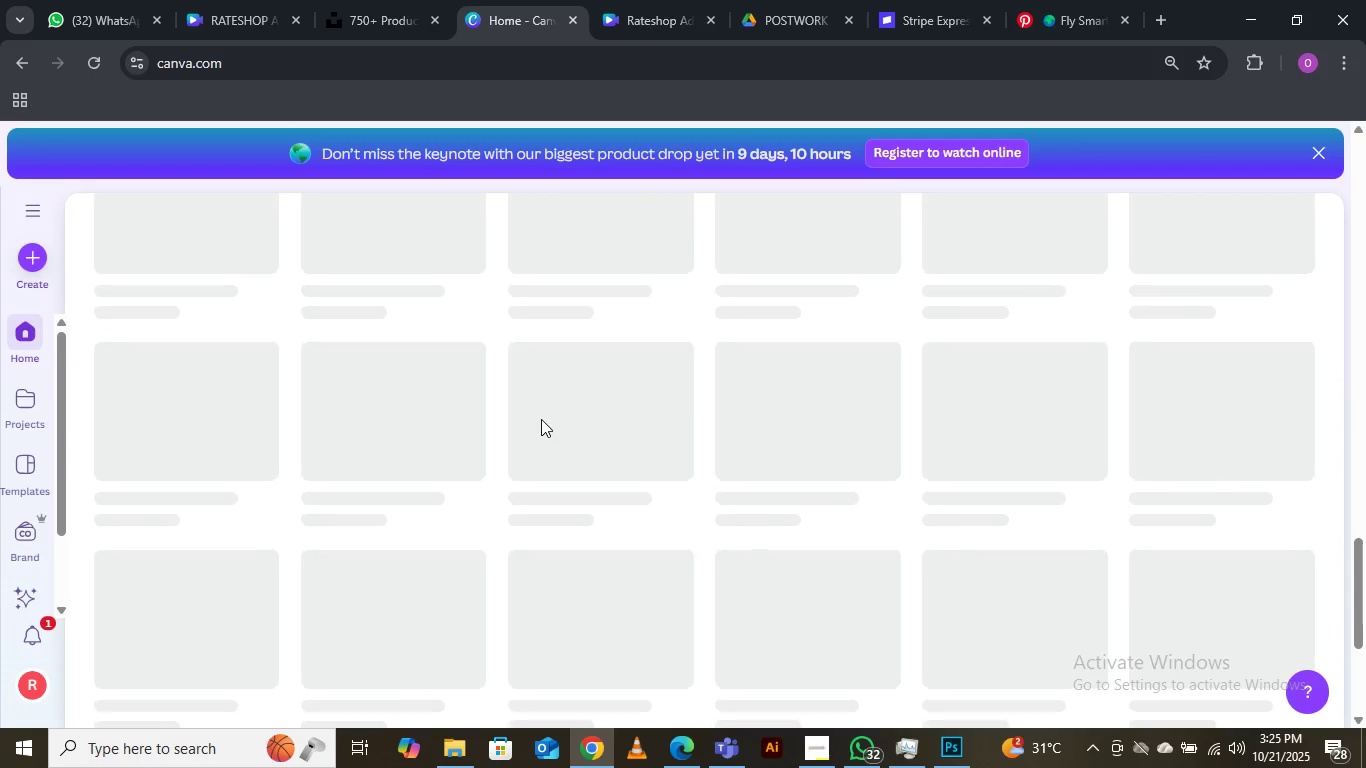 
scroll: coordinate [553, 391], scroll_direction: up, amount: 6.0
 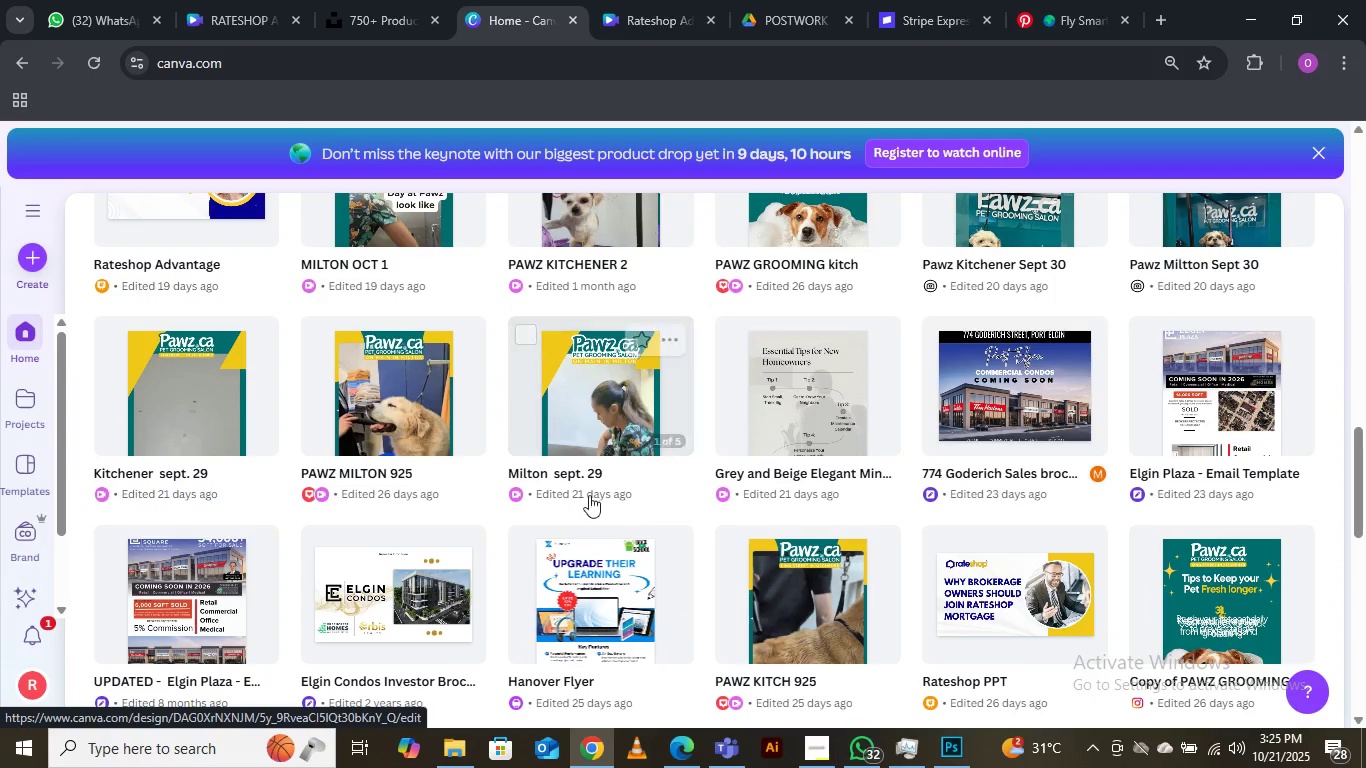 
scroll: coordinate [565, 440], scroll_direction: down, amount: 11.0
 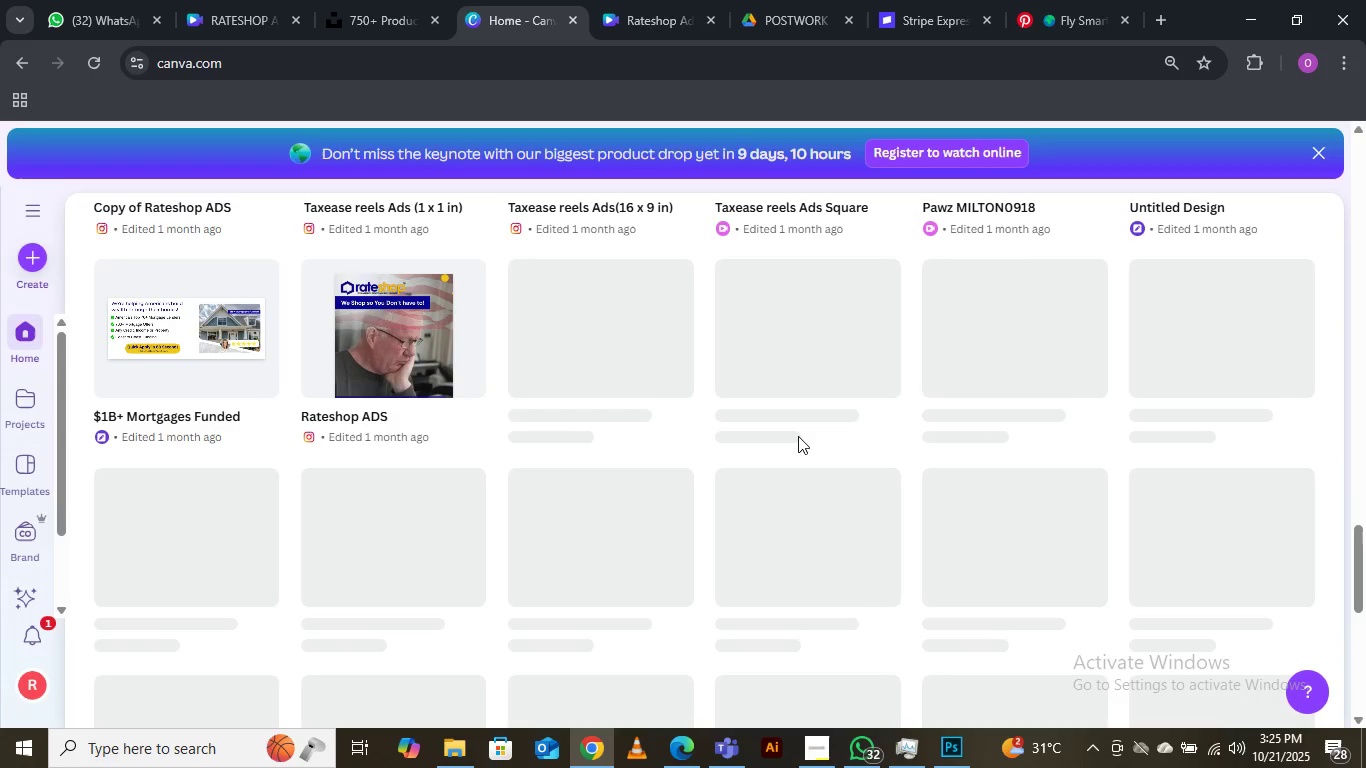 
scroll: coordinate [798, 435], scroll_direction: up, amount: 3.0
 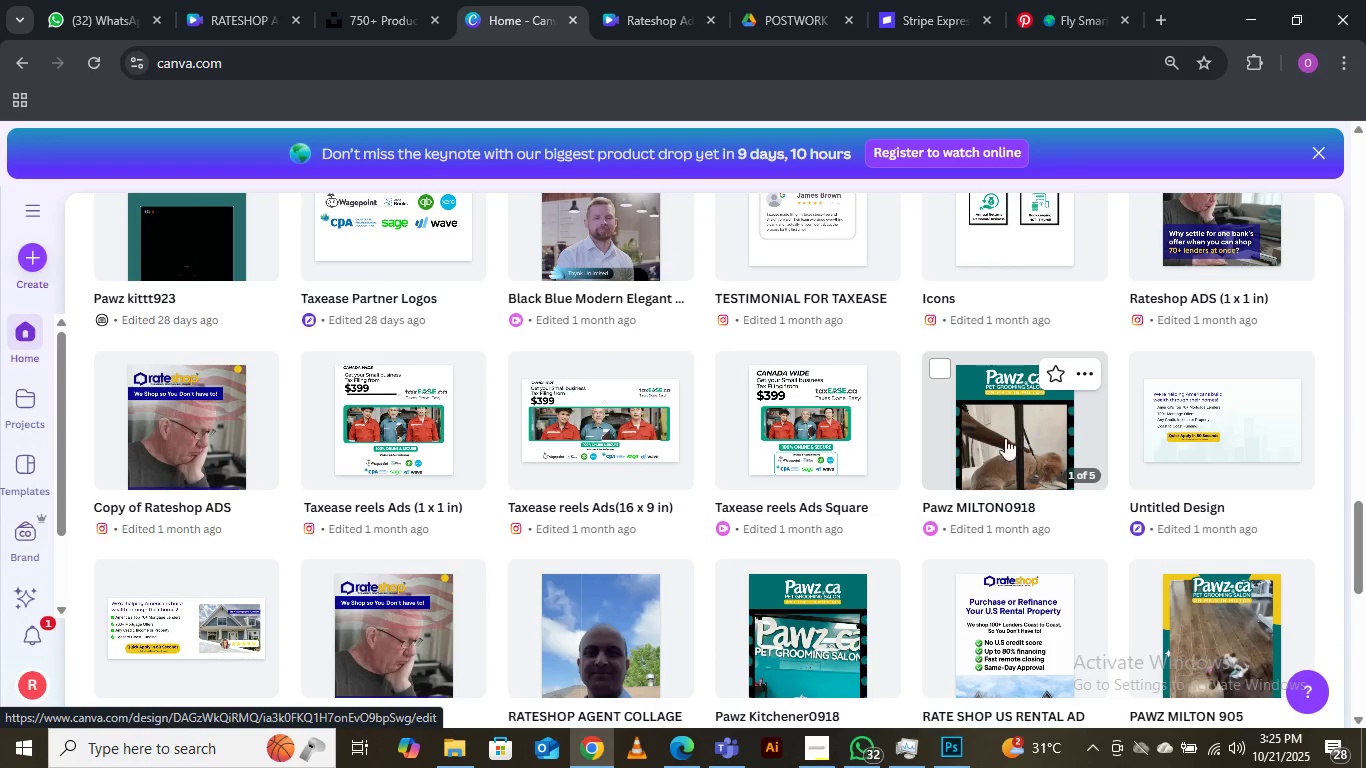 
scroll: coordinate [405, 487], scroll_direction: down, amount: 11.0
 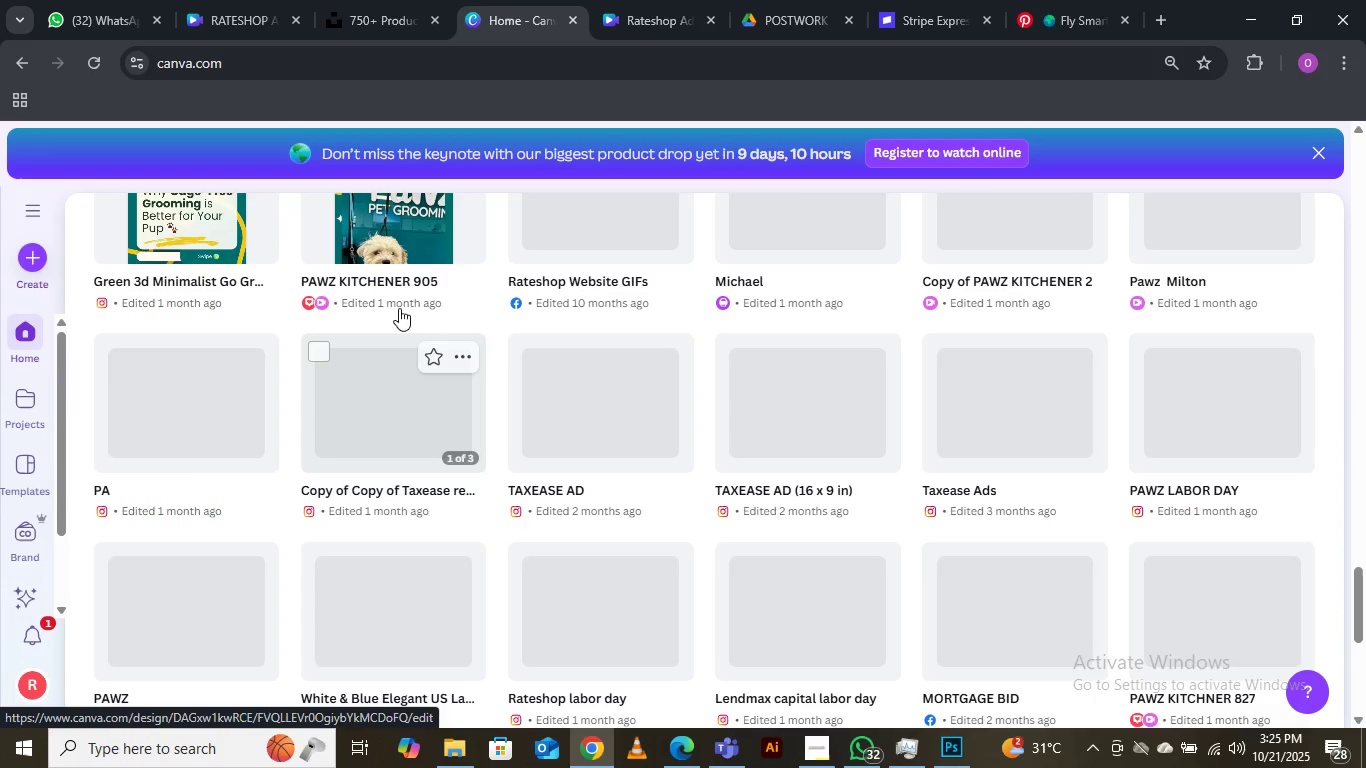 
scroll: coordinate [404, 403], scroll_direction: up, amount: 2.0
 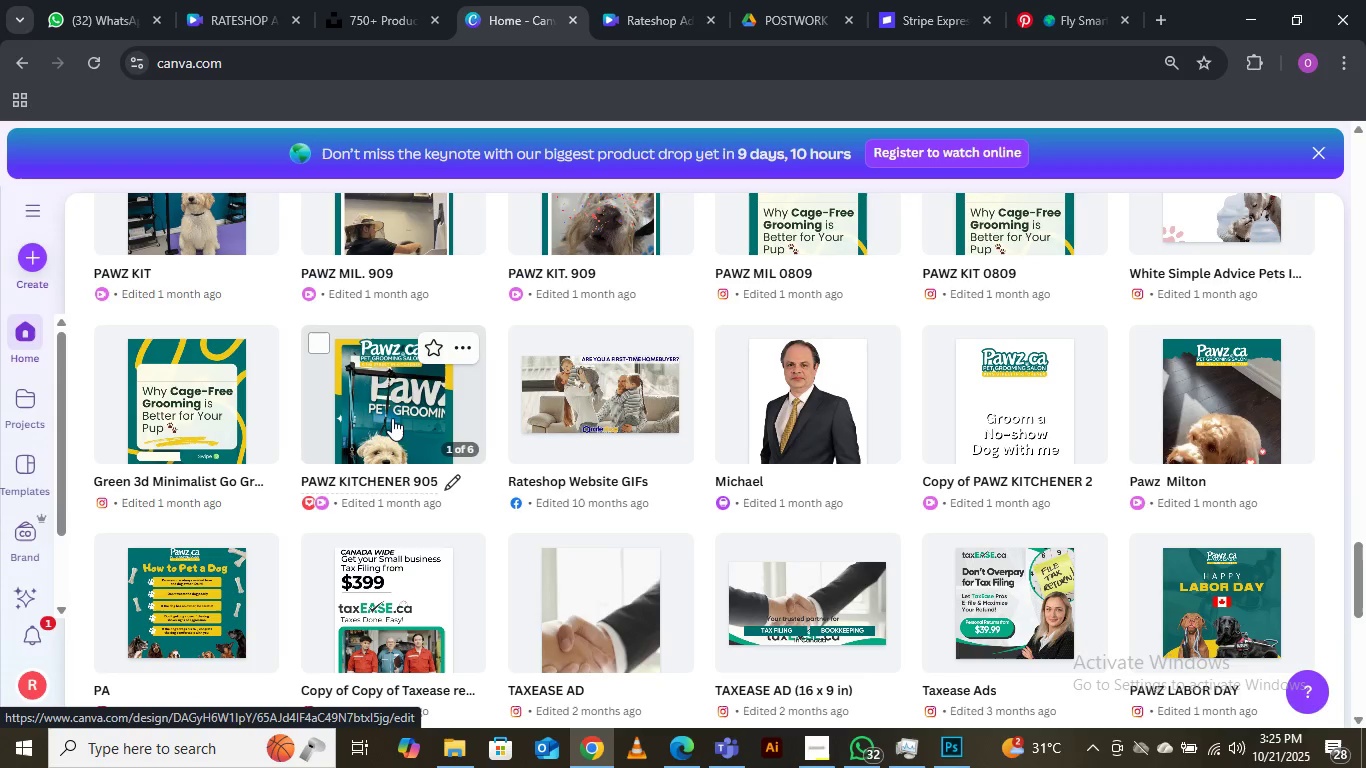 
right_click([392, 413])
 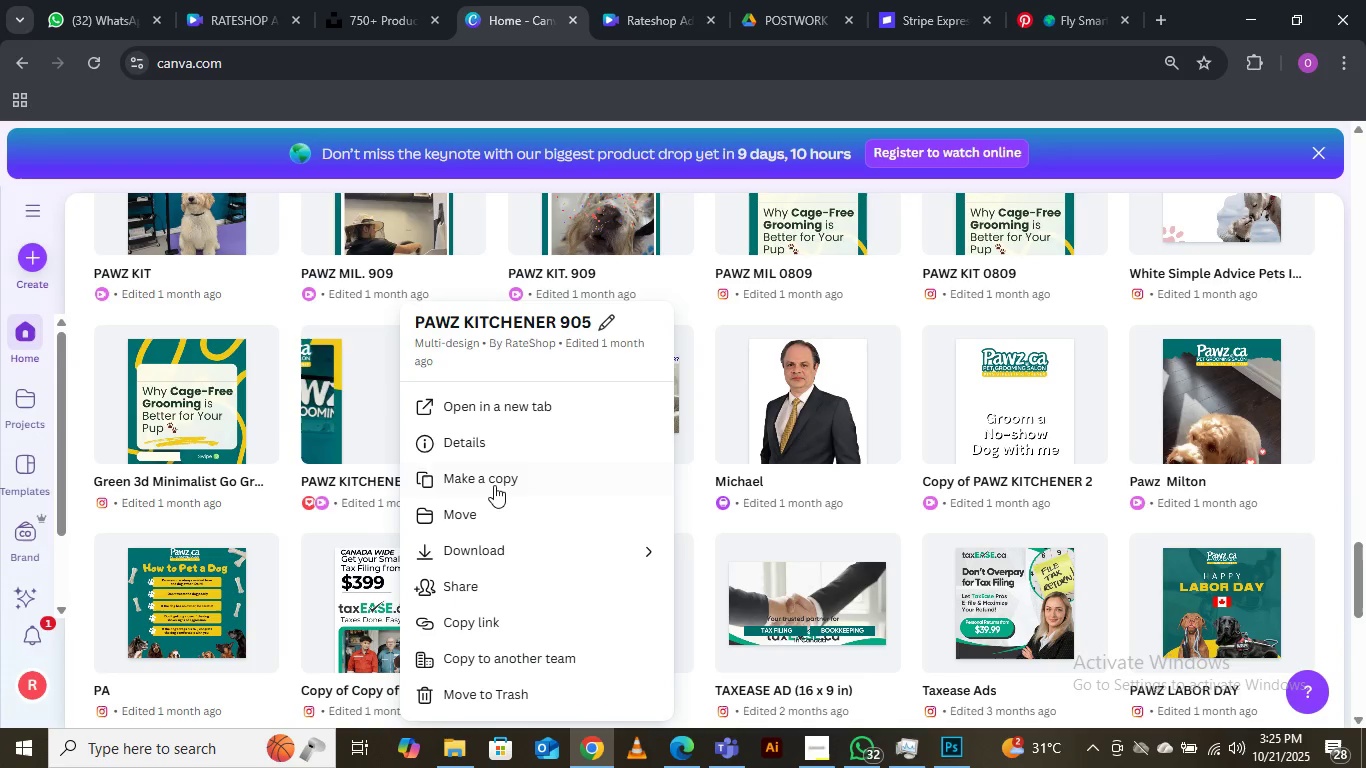 
left_click([494, 486])
 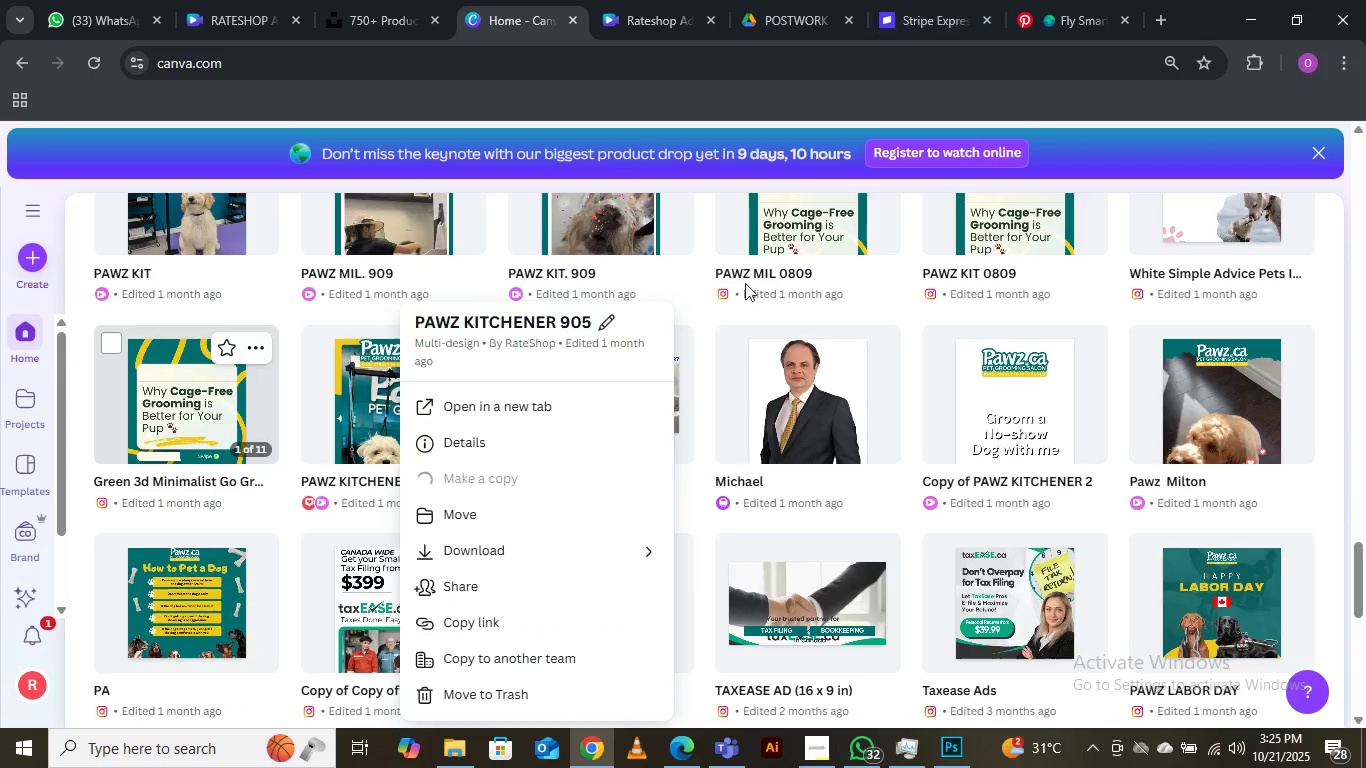 
scroll: coordinate [339, 250], scroll_direction: up, amount: 35.0
 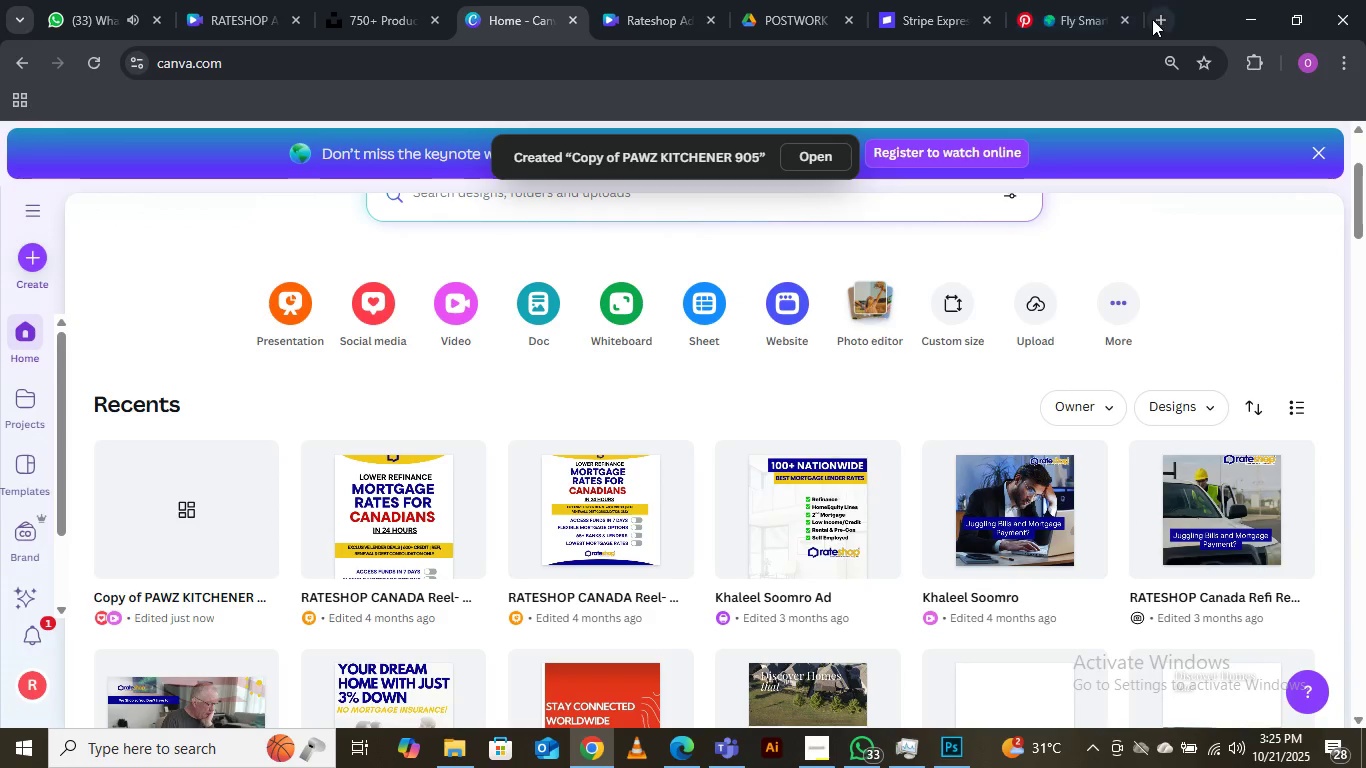 
left_click([1160, 19])